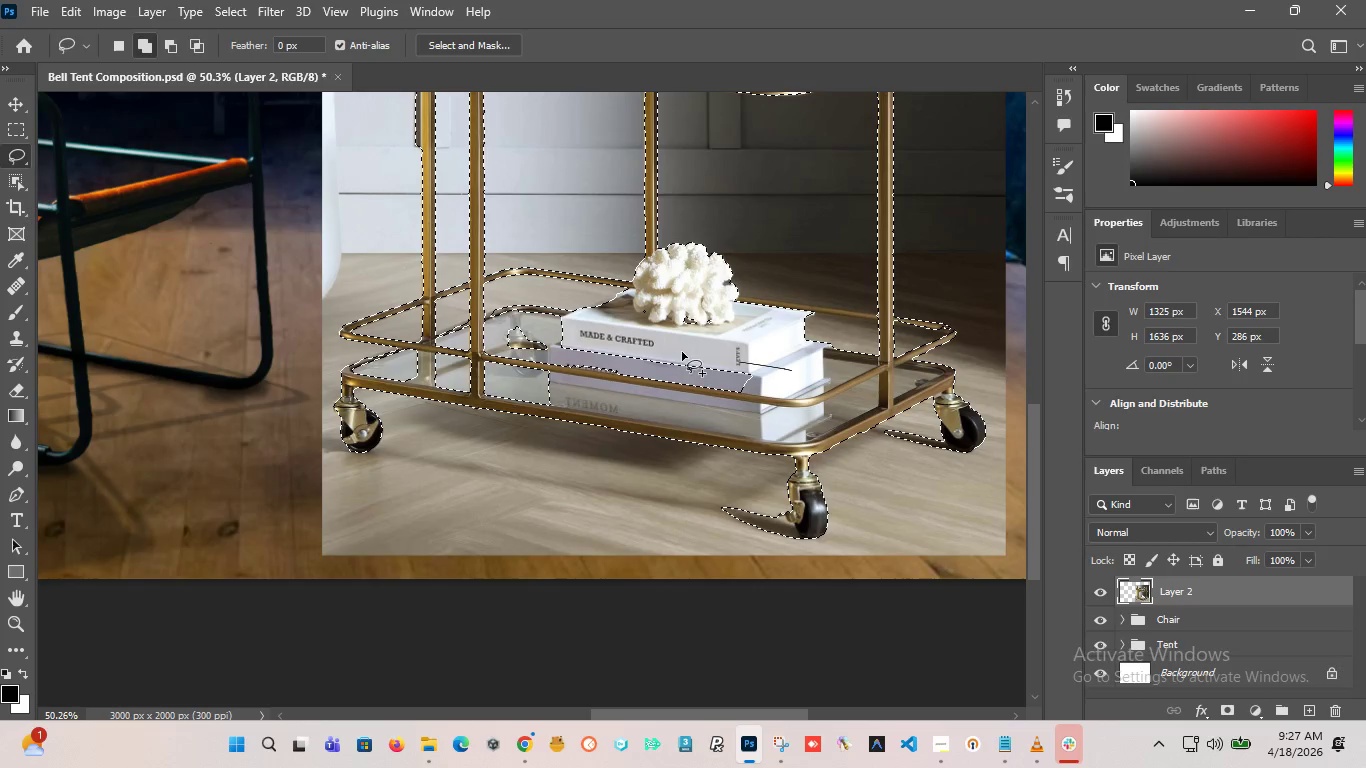 
hold_key(key=ShiftLeft, duration=5.99)
 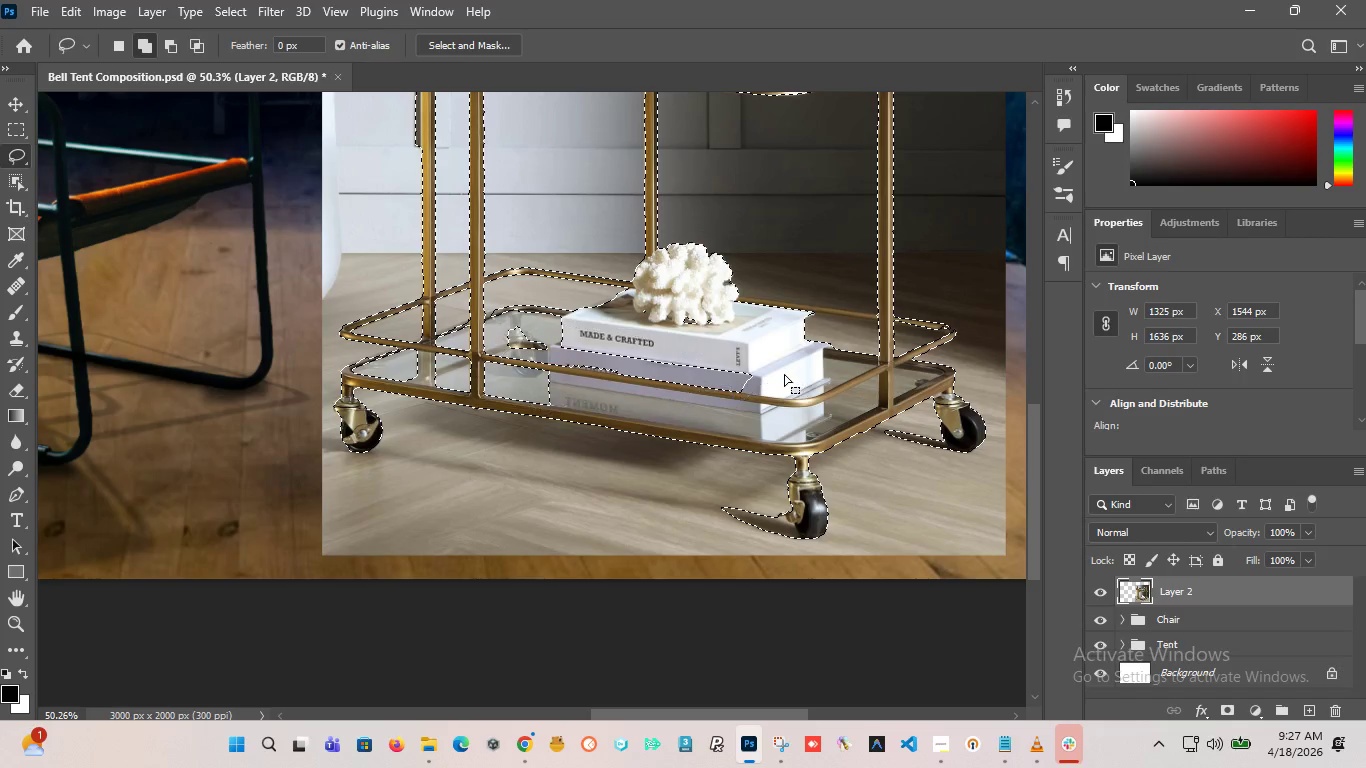 
scroll: coordinate [521, 361], scroll_direction: down, amount: 17.0
 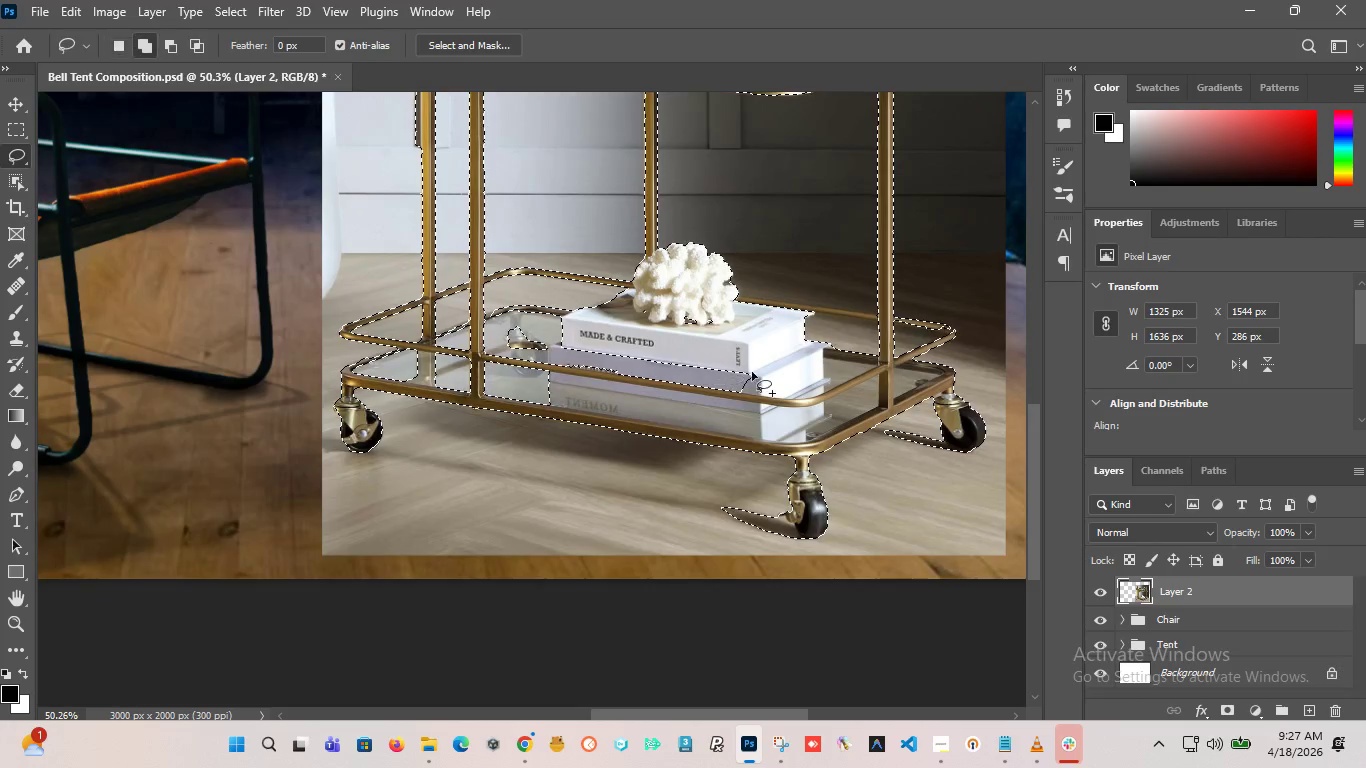 
left_click_drag(start_coordinate=[791, 371], to_coordinate=[784, 374])
 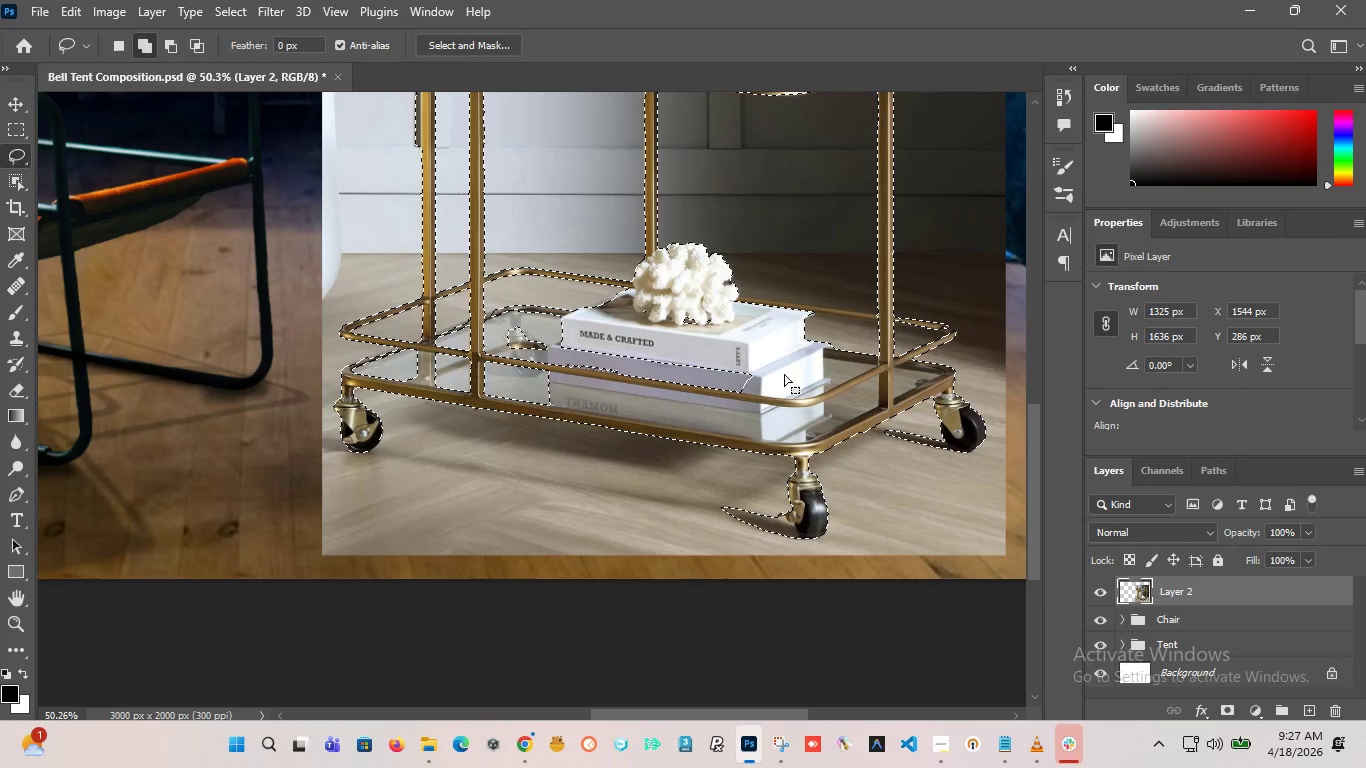 
hold_key(key=ShiftLeft, duration=0.98)
left_click_drag(start_coordinate=[743, 374], to_coordinate=[751, 368])
 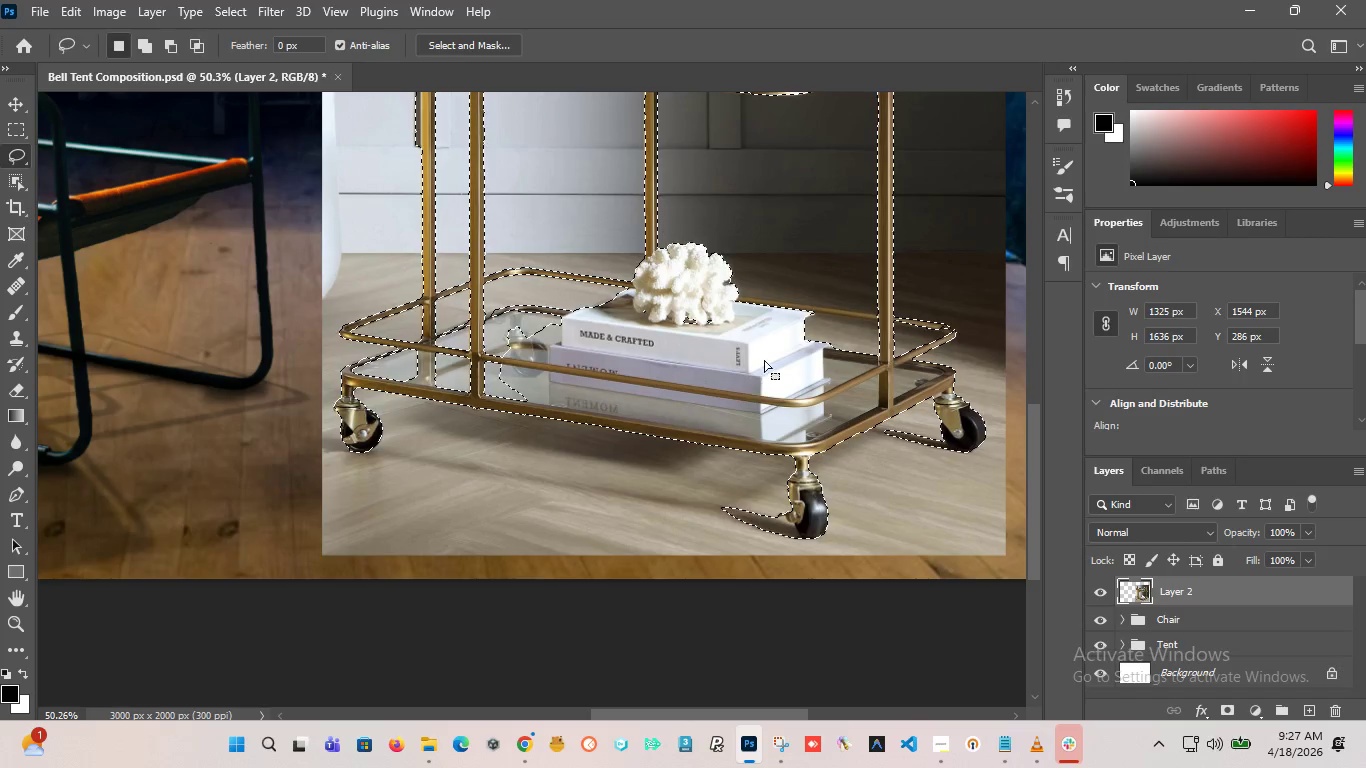 
hold_key(key=AltLeft, duration=3.56)
scroll: coordinate [688, 350], scroll_direction: up, amount: 7.0
 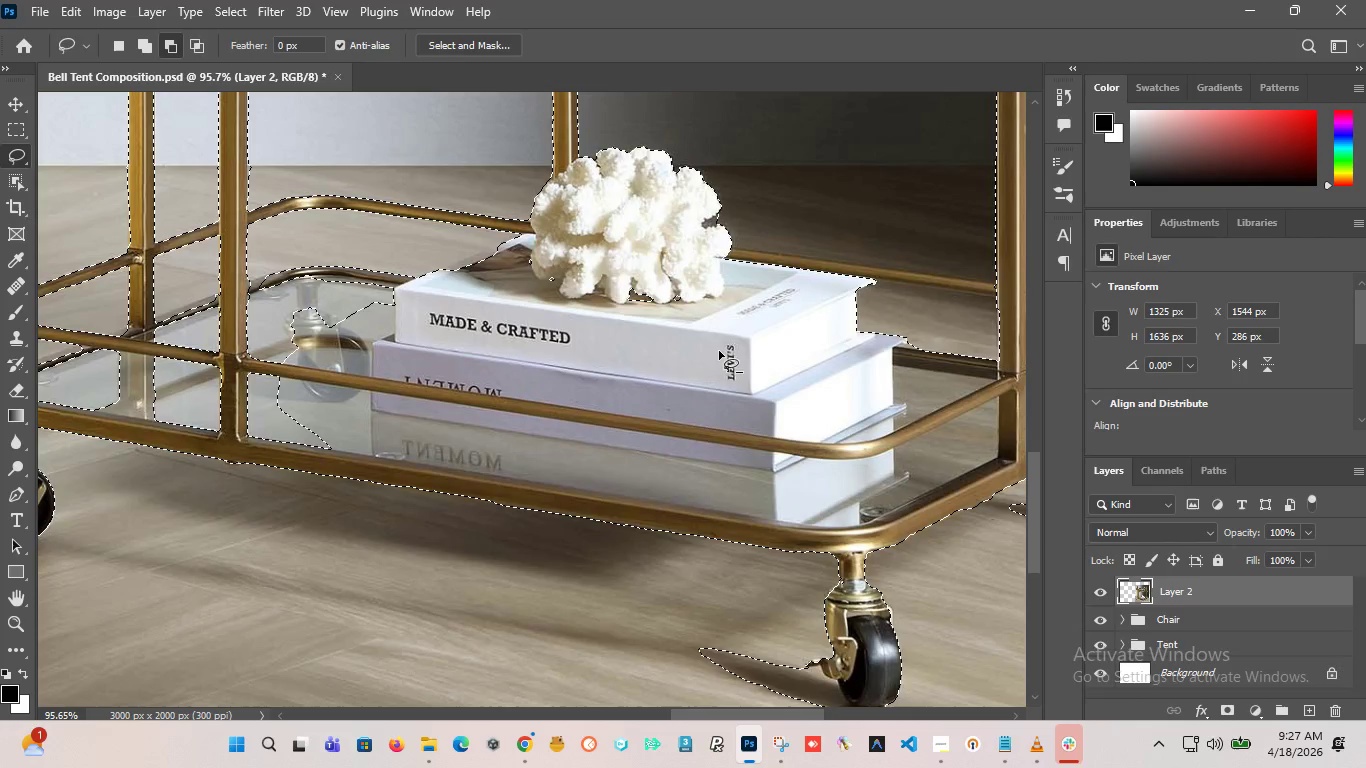 
hold_key(key=ShiftLeft, duration=2.7)
left_click_drag(start_coordinate=[698, 279], to_coordinate=[668, 265])
 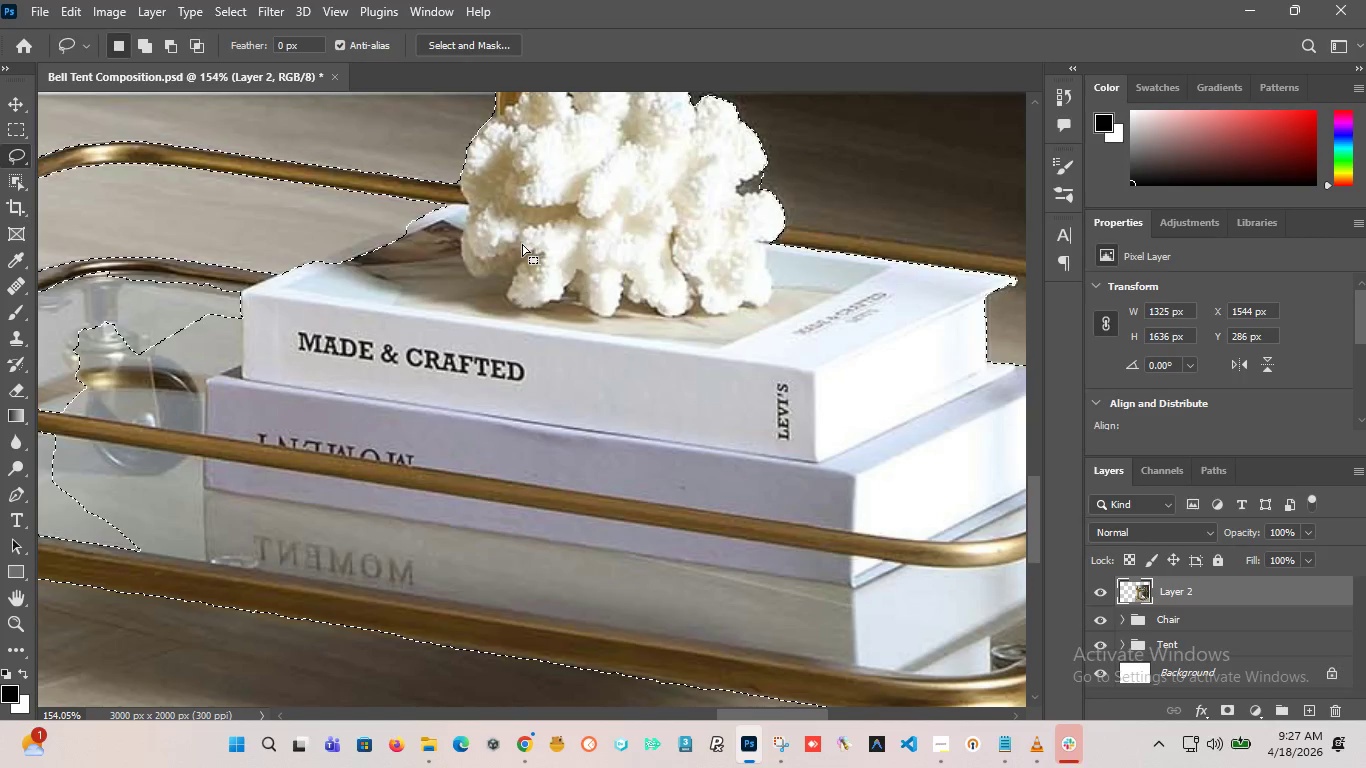 
scroll: coordinate [645, 284], scroll_direction: up, amount: 5.0
 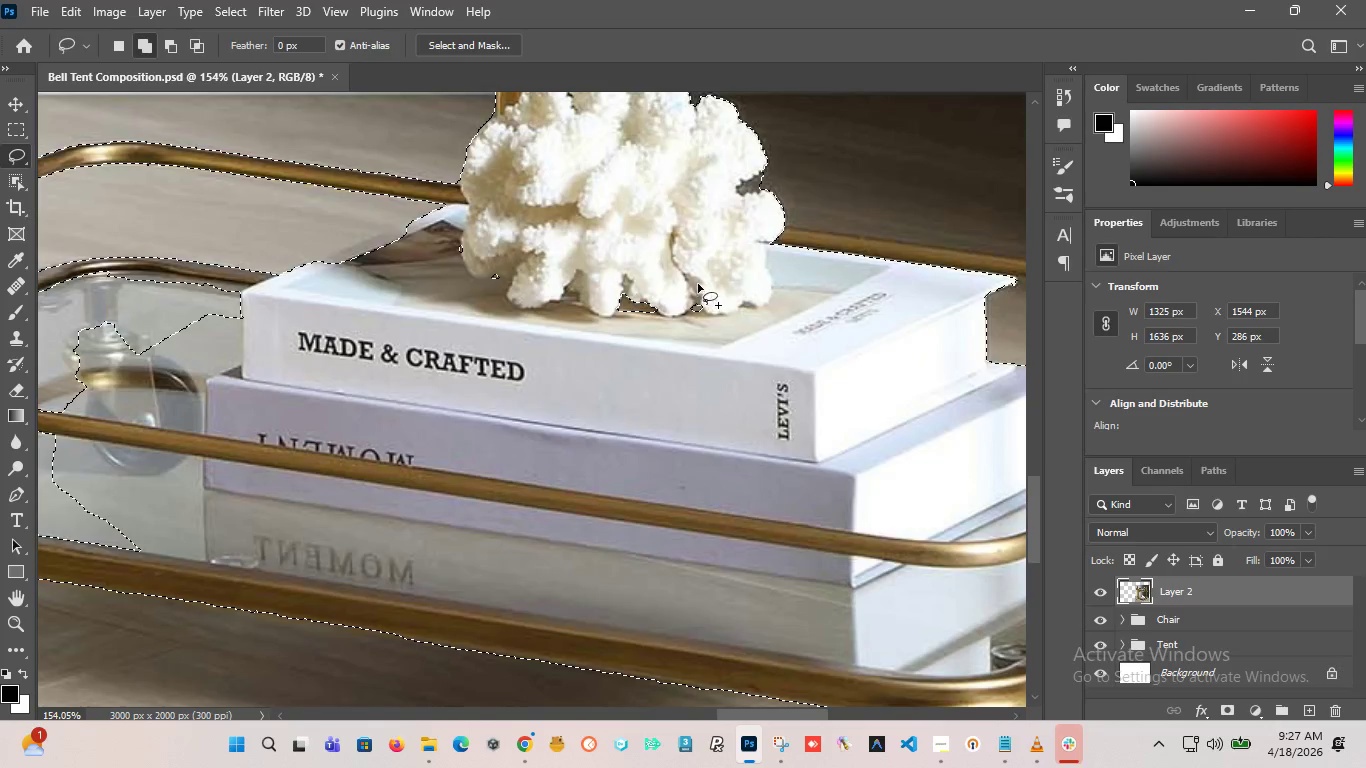 
hold_key(key=AltLeft, duration=3.3)
scroll: coordinate [490, 236], scroll_direction: up, amount: 2.0
 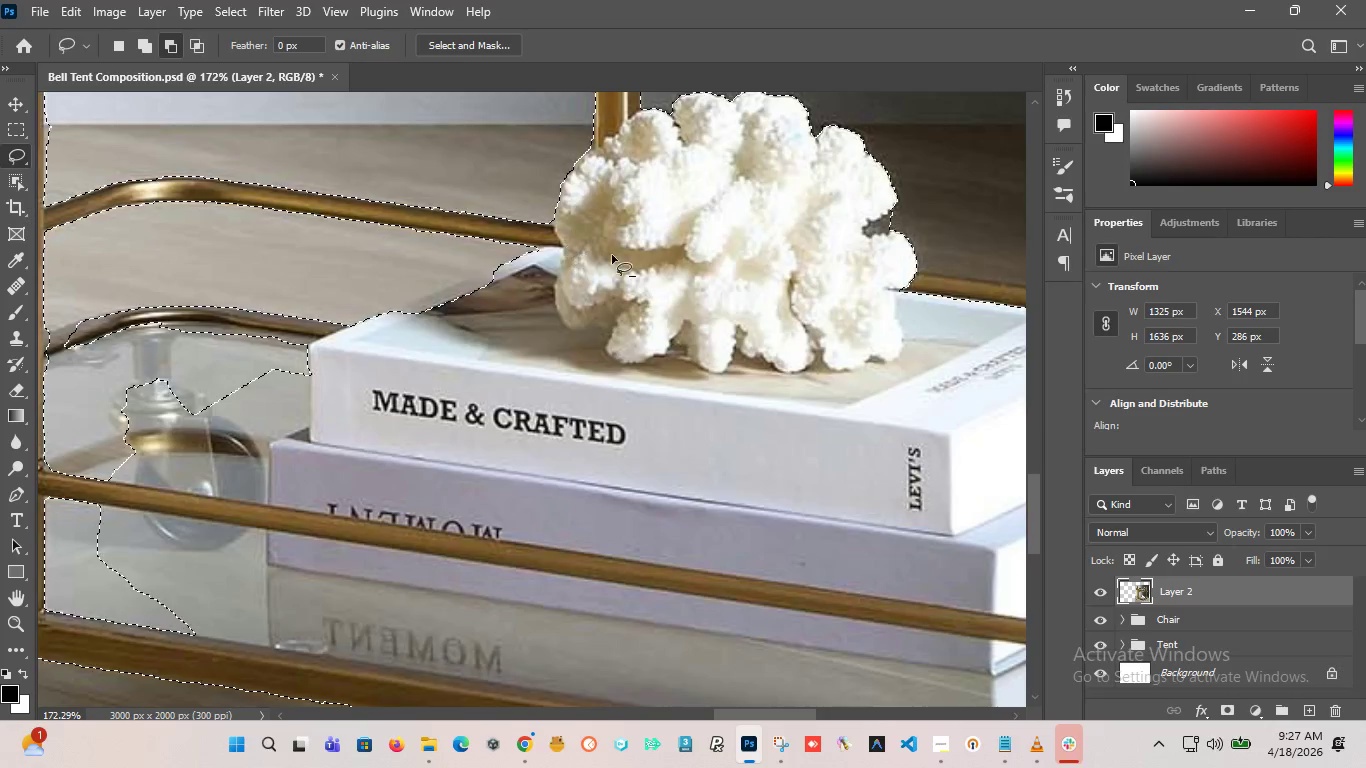 
scroll: coordinate [434, 284], scroll_direction: down, amount: 5.0
 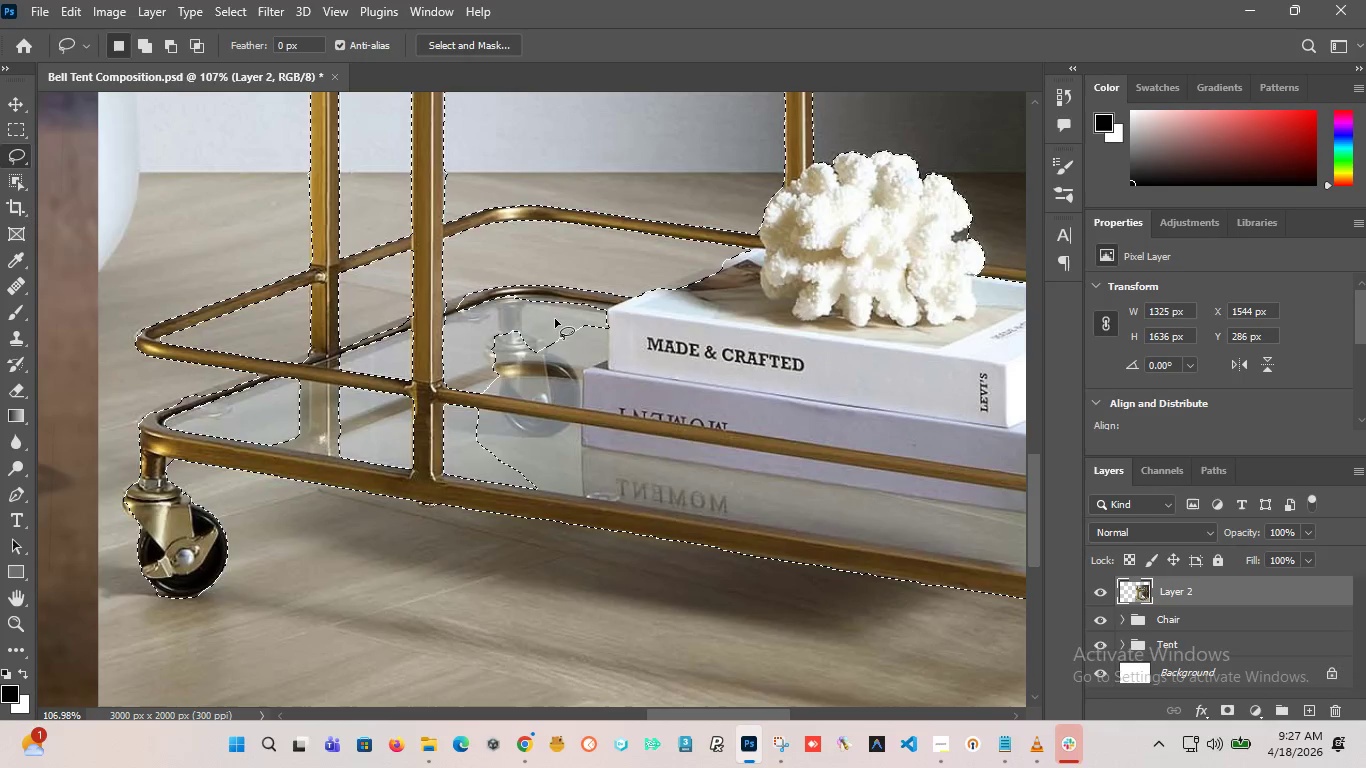 
hold_key(key=ShiftLeft, duration=23.59)
left_click_drag(start_coordinate=[755, 246], to_coordinate=[738, 278])
 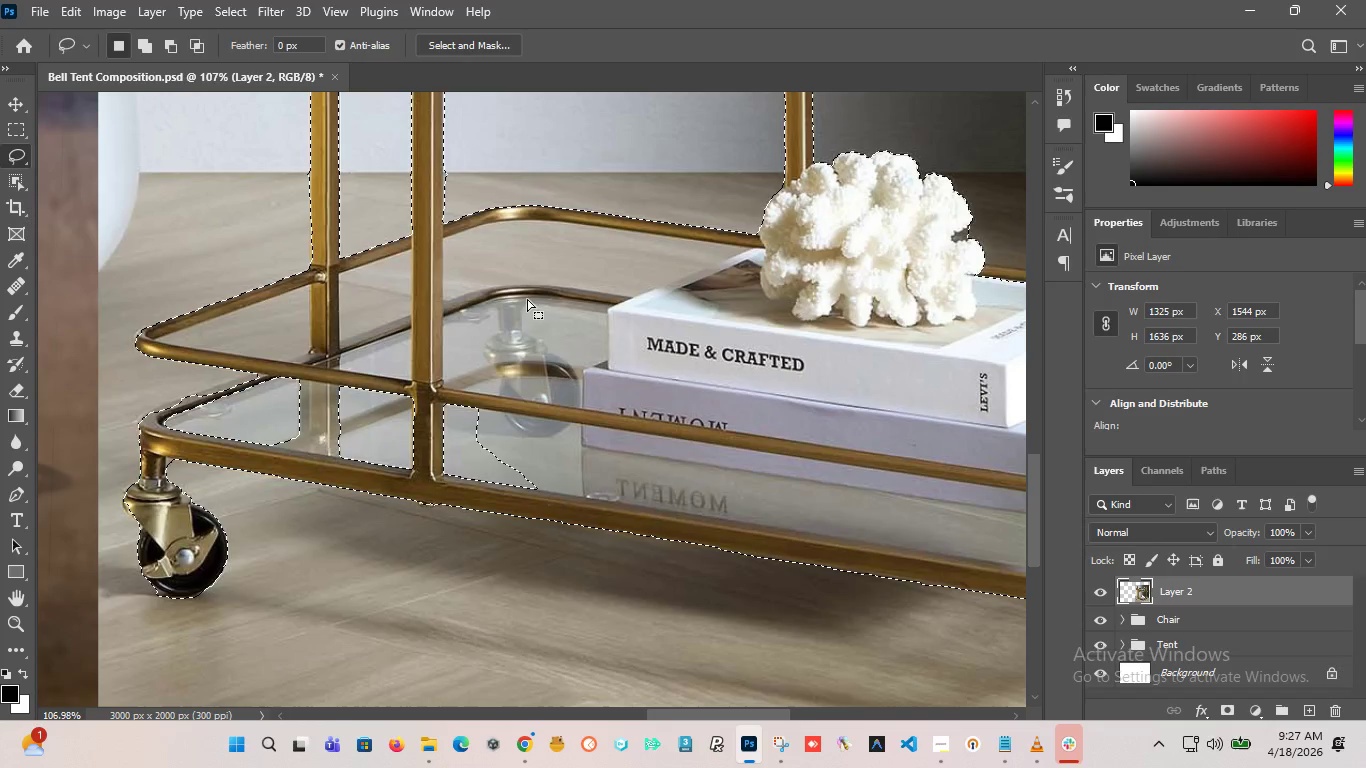 
hold_key(key=AltLeft, duration=1.28)
scroll: coordinate [513, 382], scroll_direction: up, amount: 2.0
 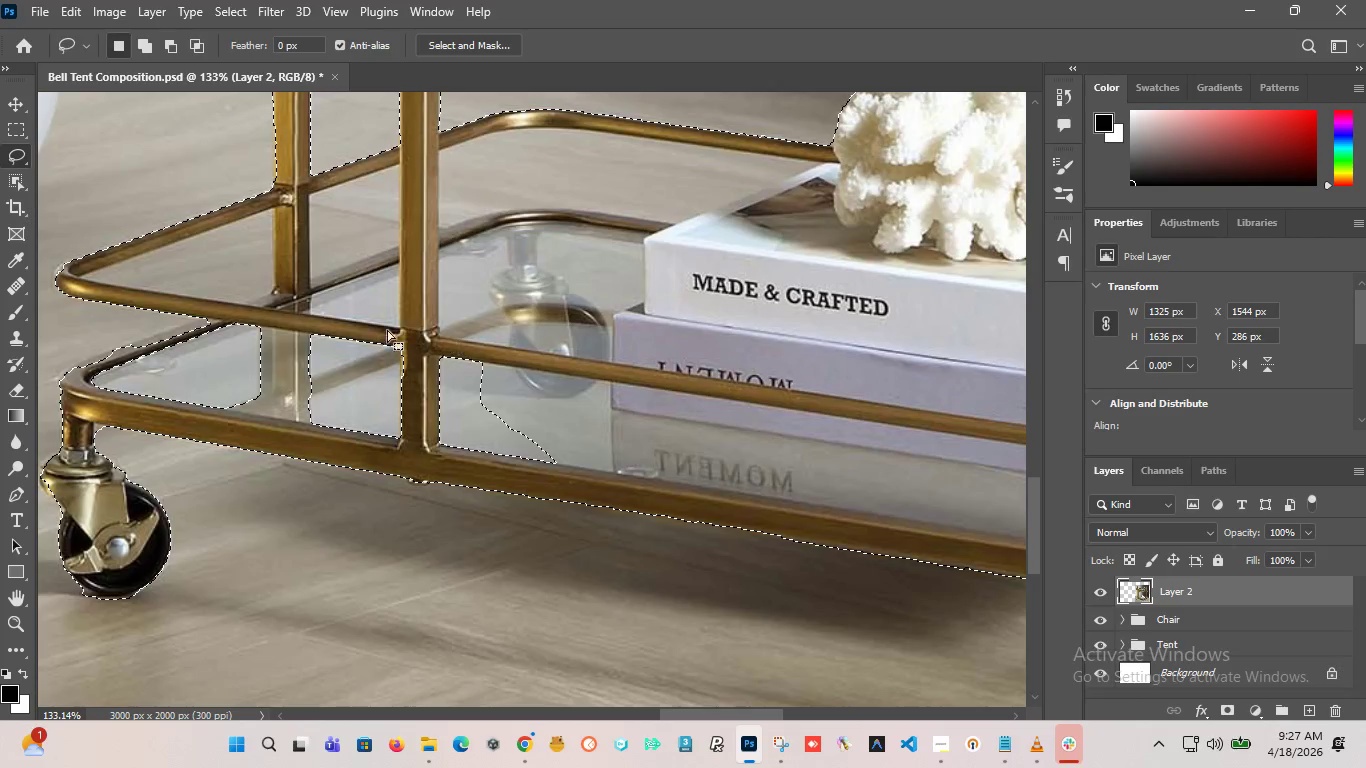 
hold_key(key=ShiftLeft, duration=1.86)
 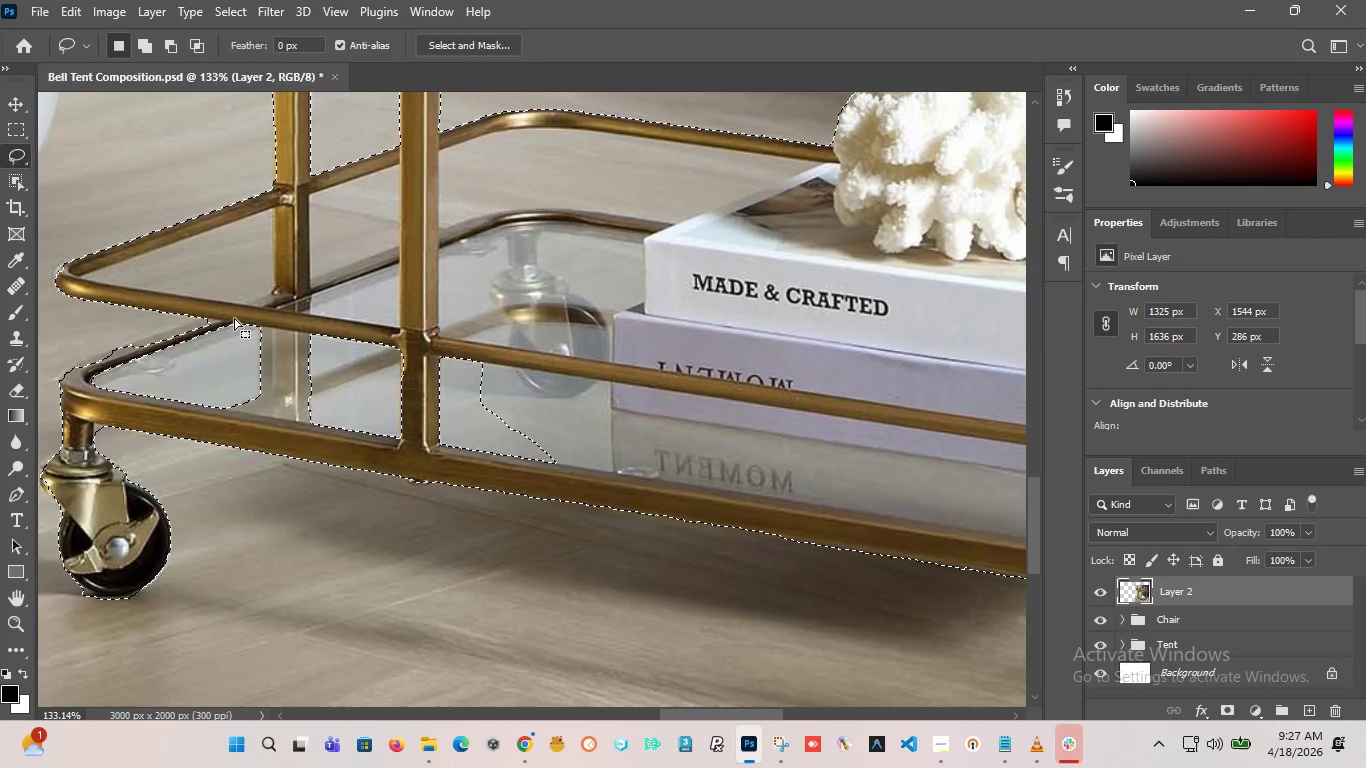 
hold_key(key=ShiftLeft, duration=1.5)
left_click_drag(start_coordinate=[244, 318], to_coordinate=[227, 322])
 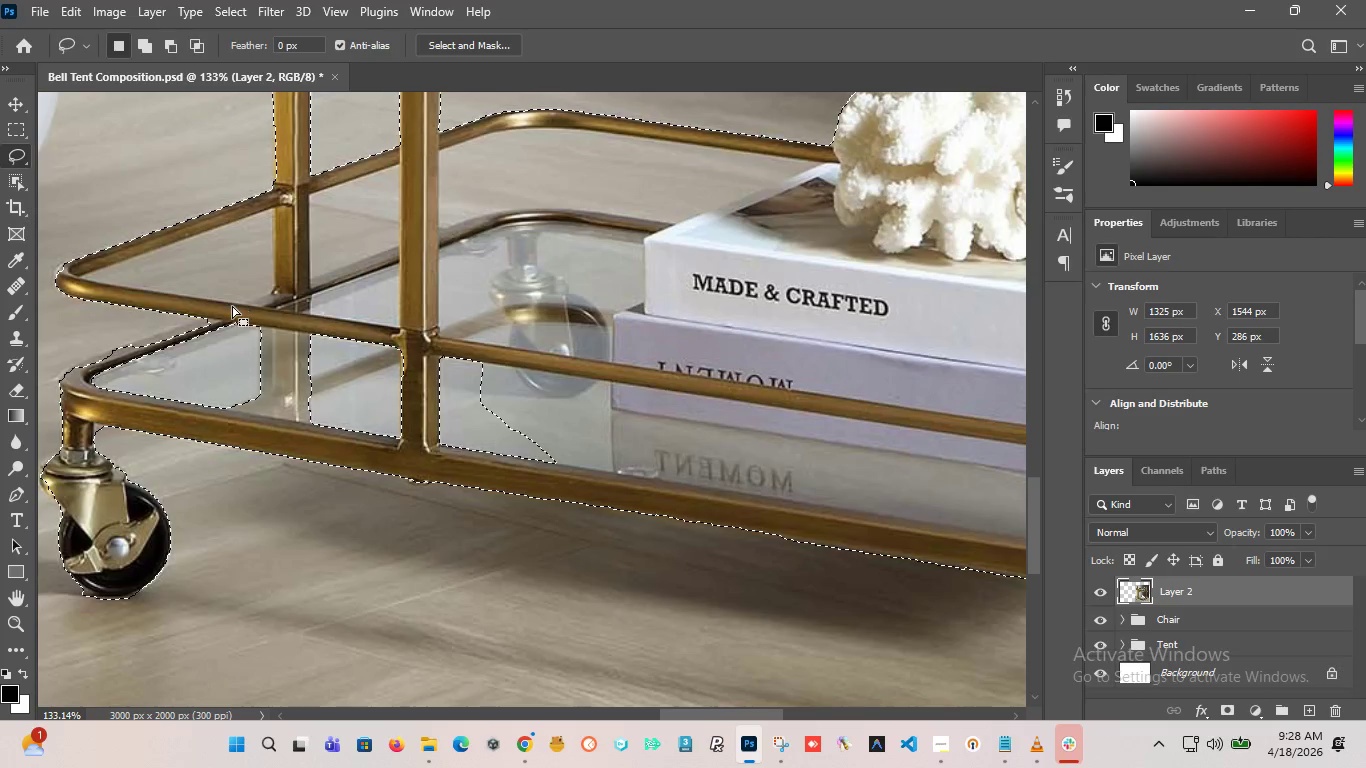 
hold_key(key=ShiftLeft, duration=5.3)
left_click_drag(start_coordinate=[232, 306], to_coordinate=[339, 255])
 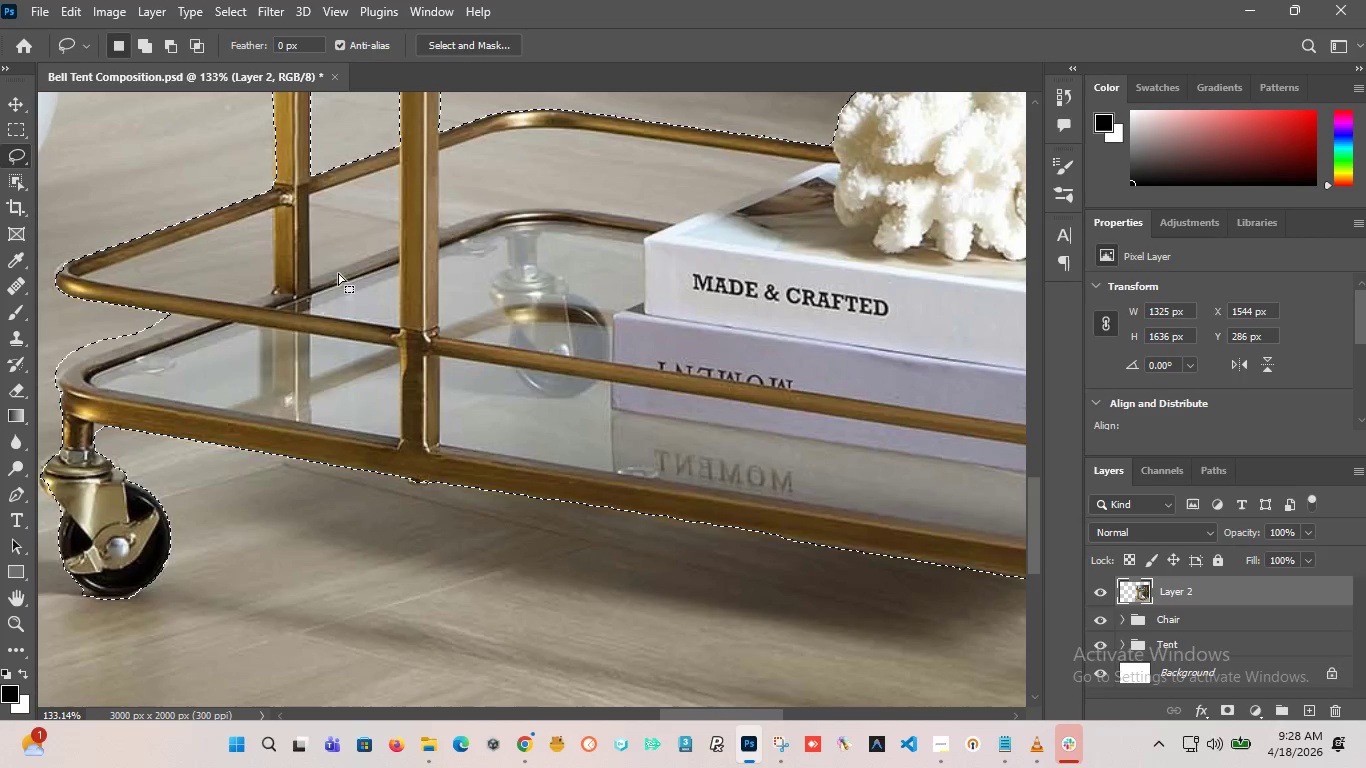 
hold_key(key=AltLeft, duration=10.56)
scroll: coordinate [532, 442], scroll_direction: down, amount: 12.0
 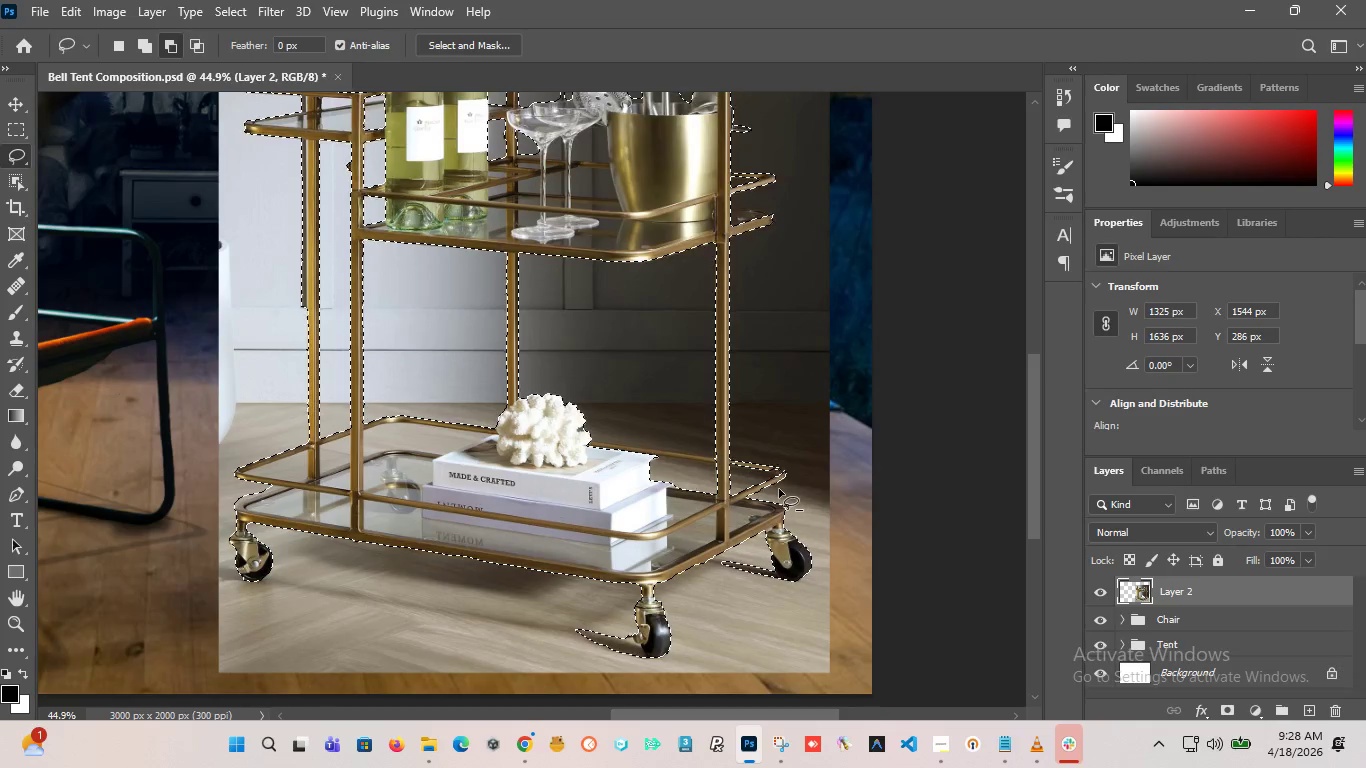 
scroll: coordinate [768, 489], scroll_direction: up, amount: 11.0
 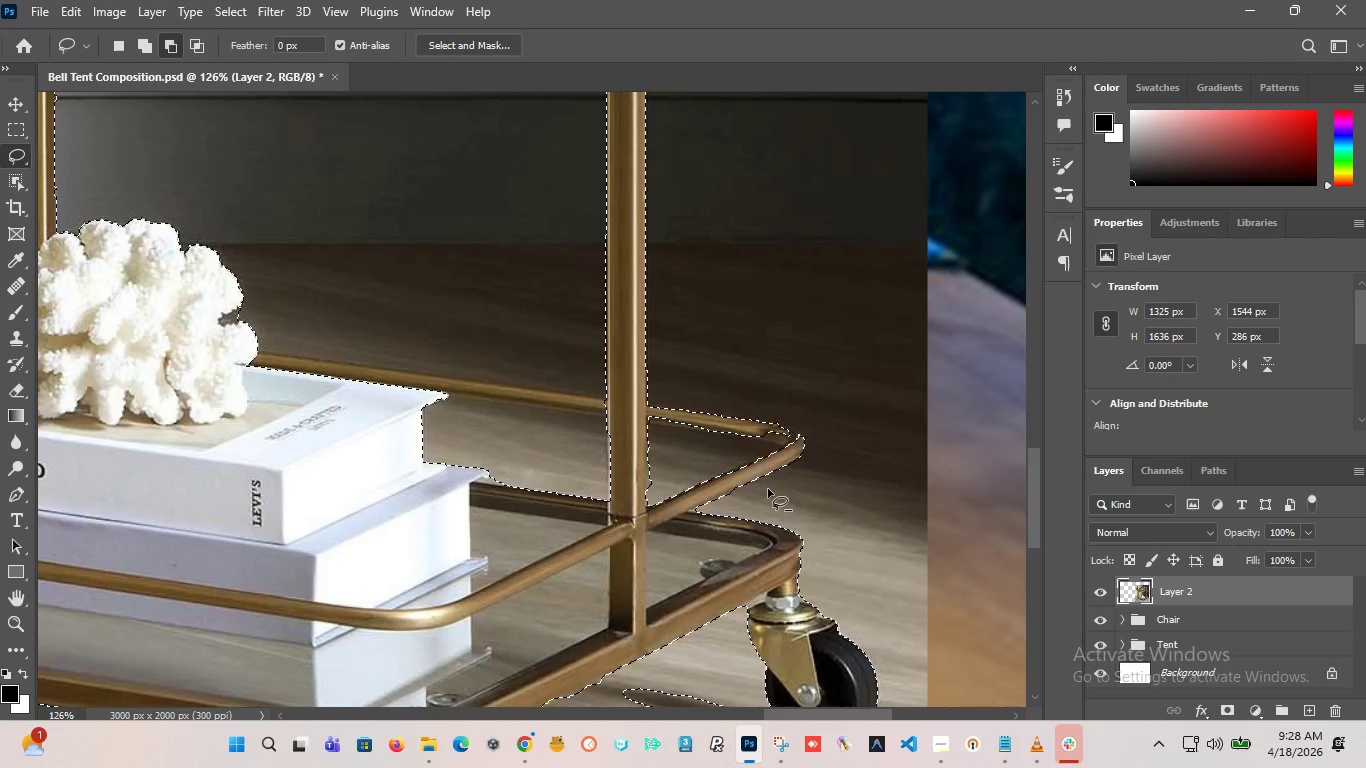 
scroll: coordinate [768, 489], scroll_direction: down, amount: 7.0
 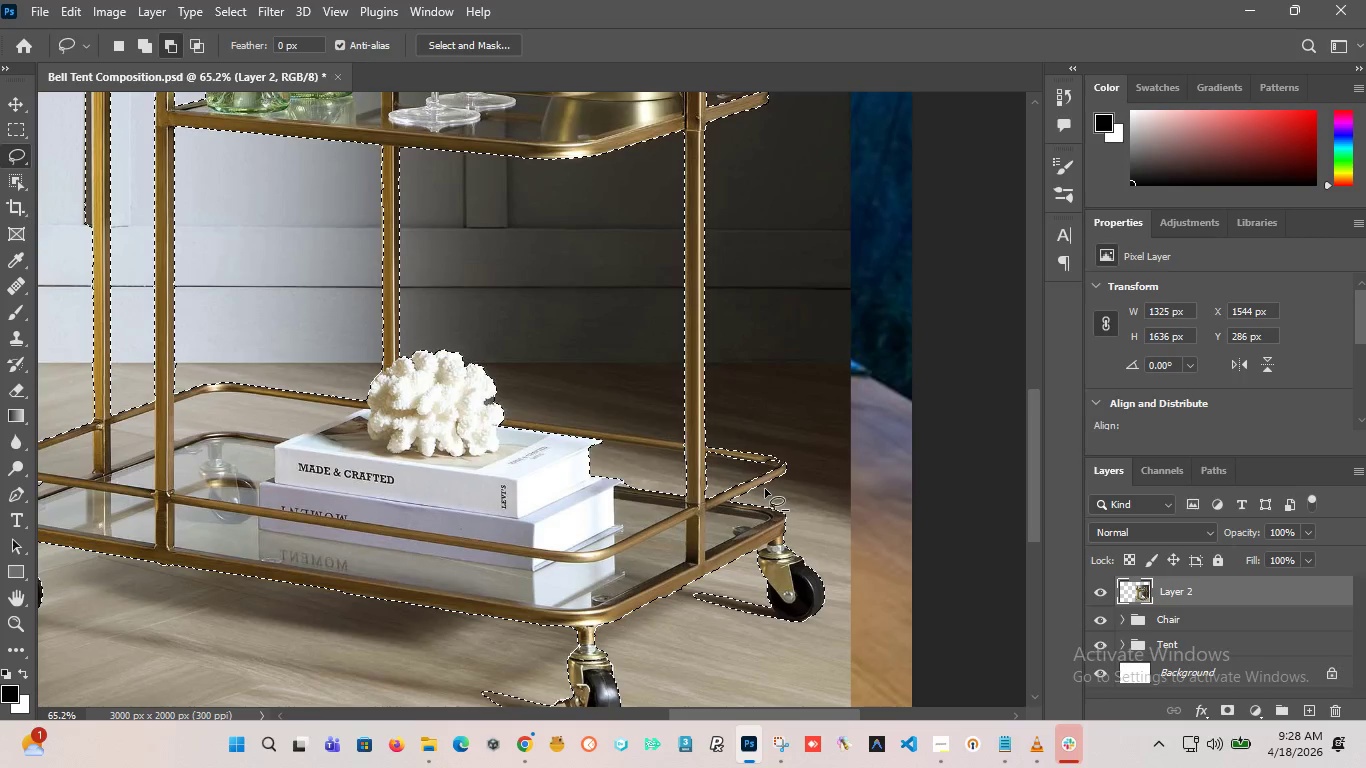 
hold_key(key=ShiftLeft, duration=8.98)
 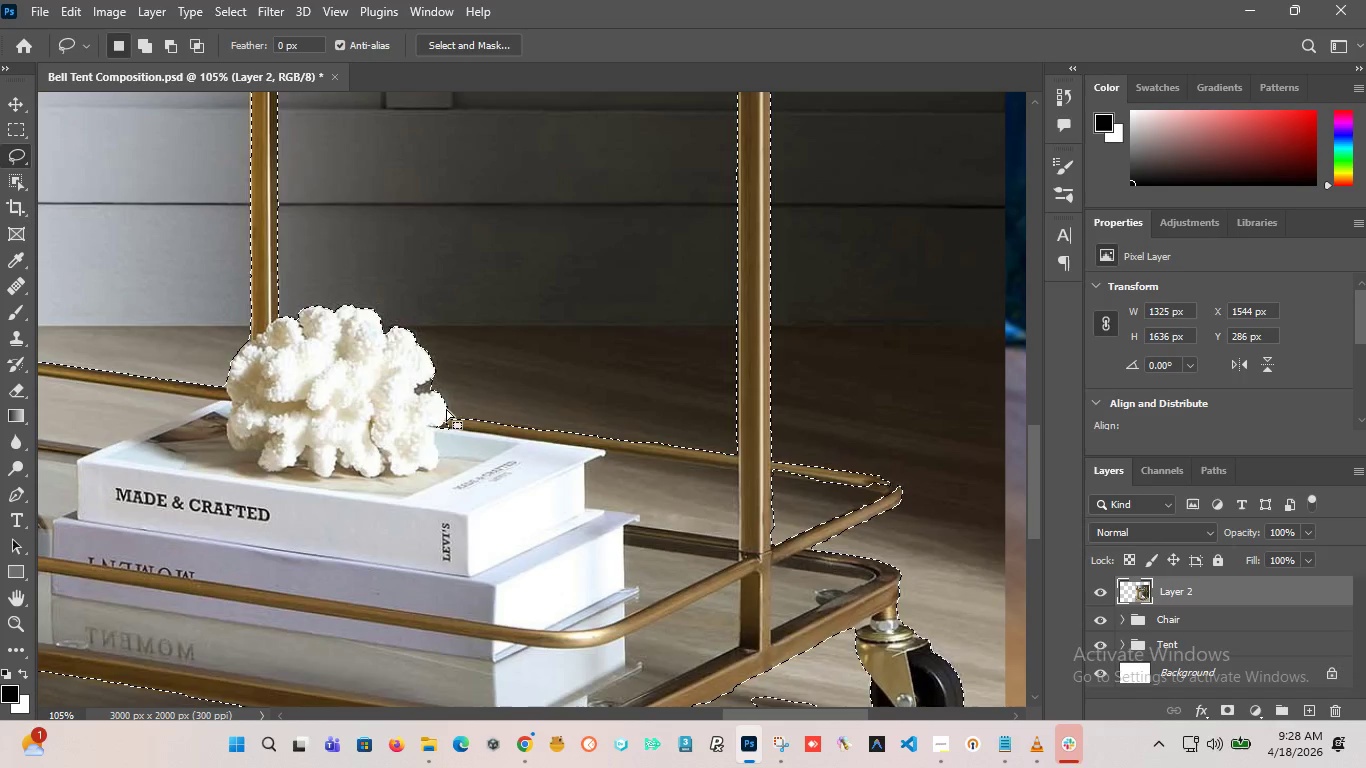 
scroll: coordinate [597, 422], scroll_direction: up, amount: 5.0
 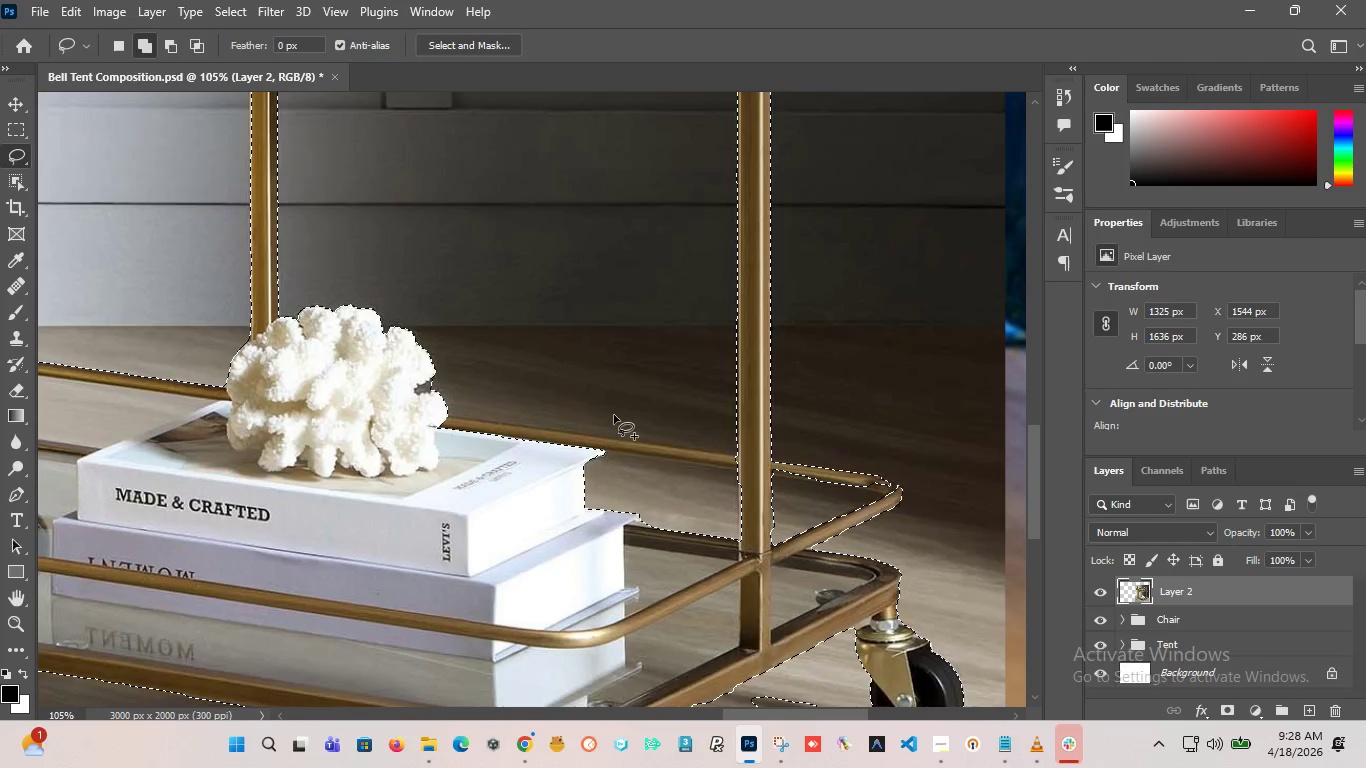 
left_click_drag(start_coordinate=[441, 414], to_coordinate=[501, 527])
 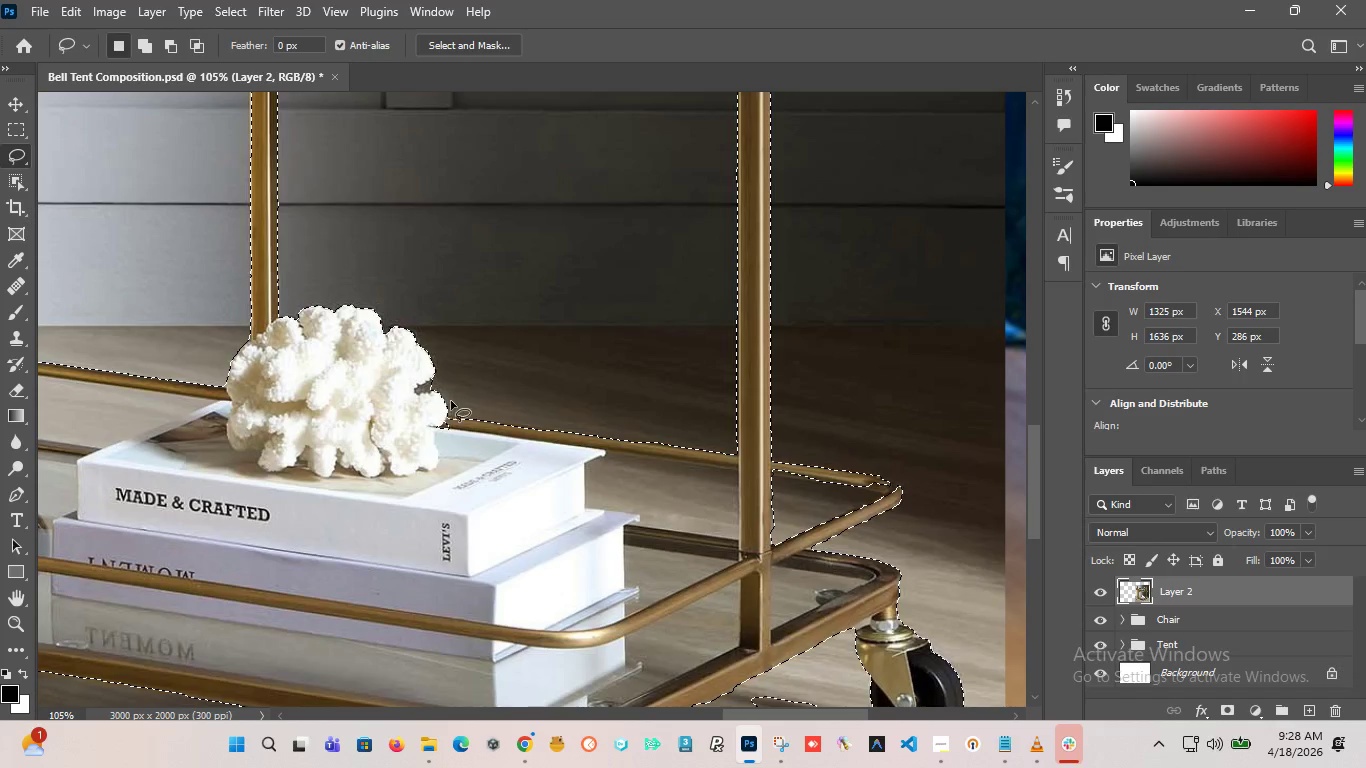 
hold_key(key=AltLeft, duration=0.91)
 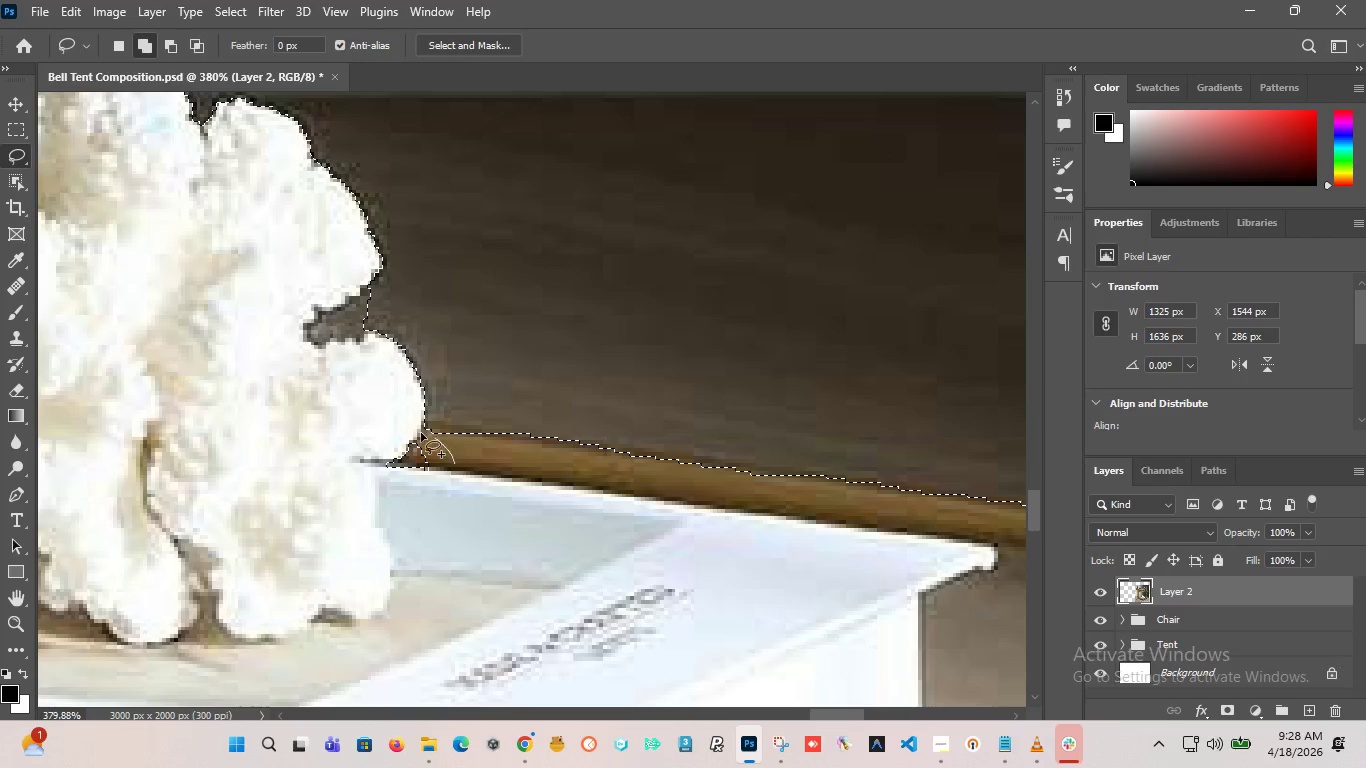 
hold_key(key=ShiftLeft, duration=1.44)
 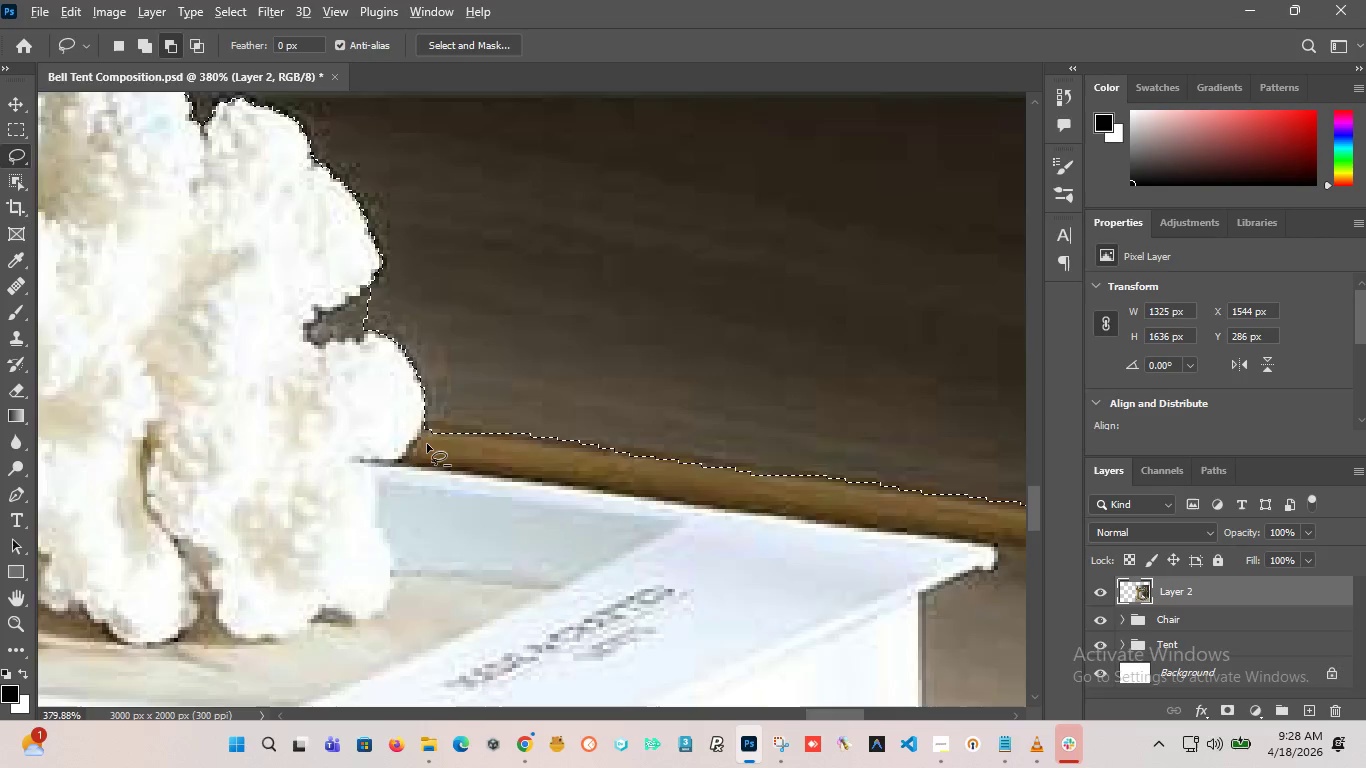 
scroll: coordinate [440, 424], scroll_direction: up, amount: 13.0
 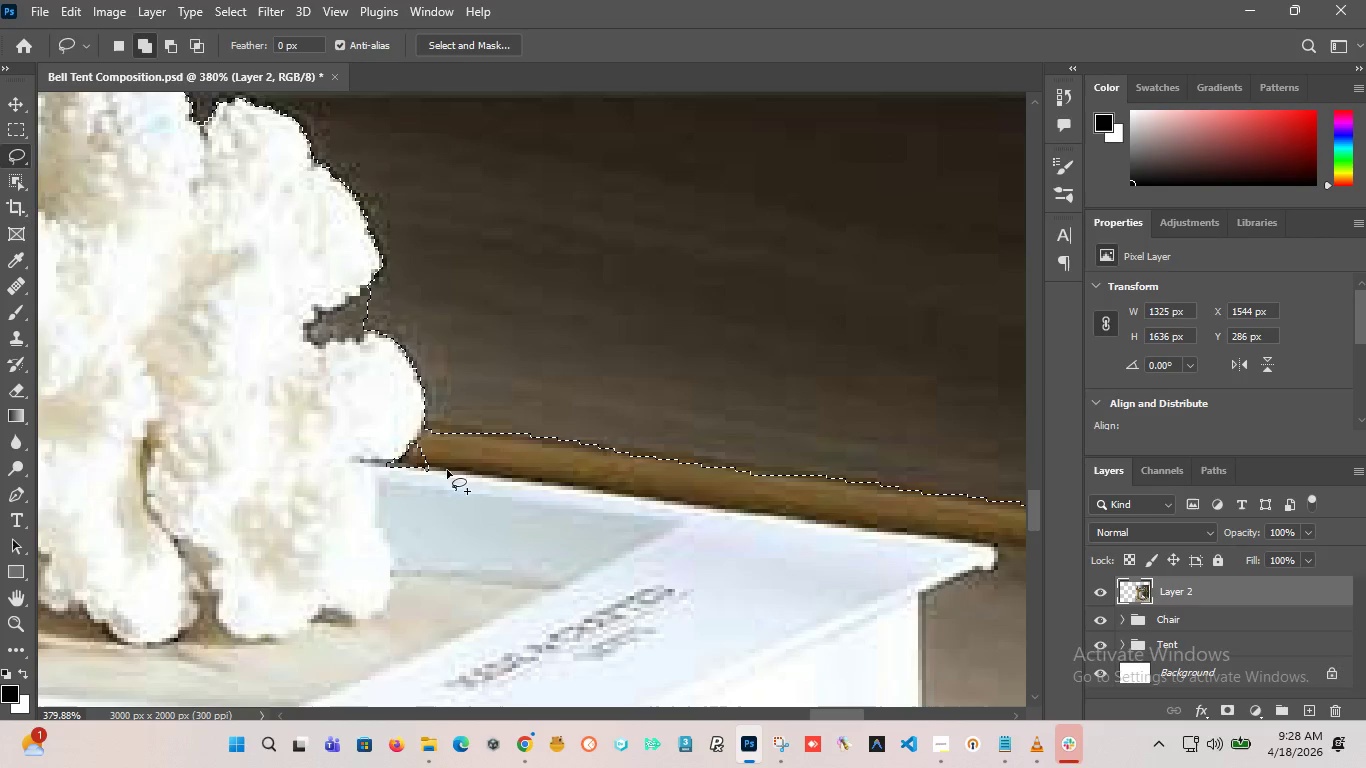 
left_click_drag(start_coordinate=[455, 463], to_coordinate=[455, 512])
 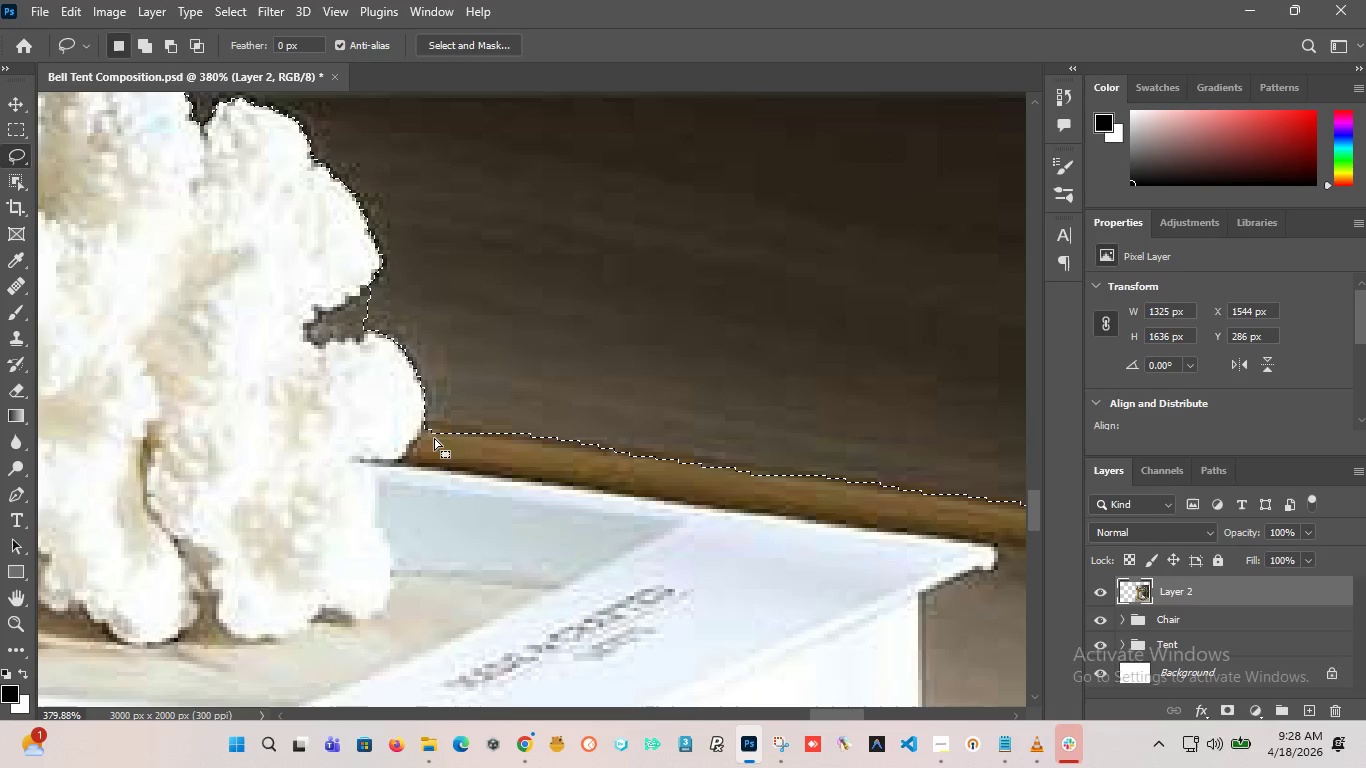 
hold_key(key=AltLeft, duration=0.84)
 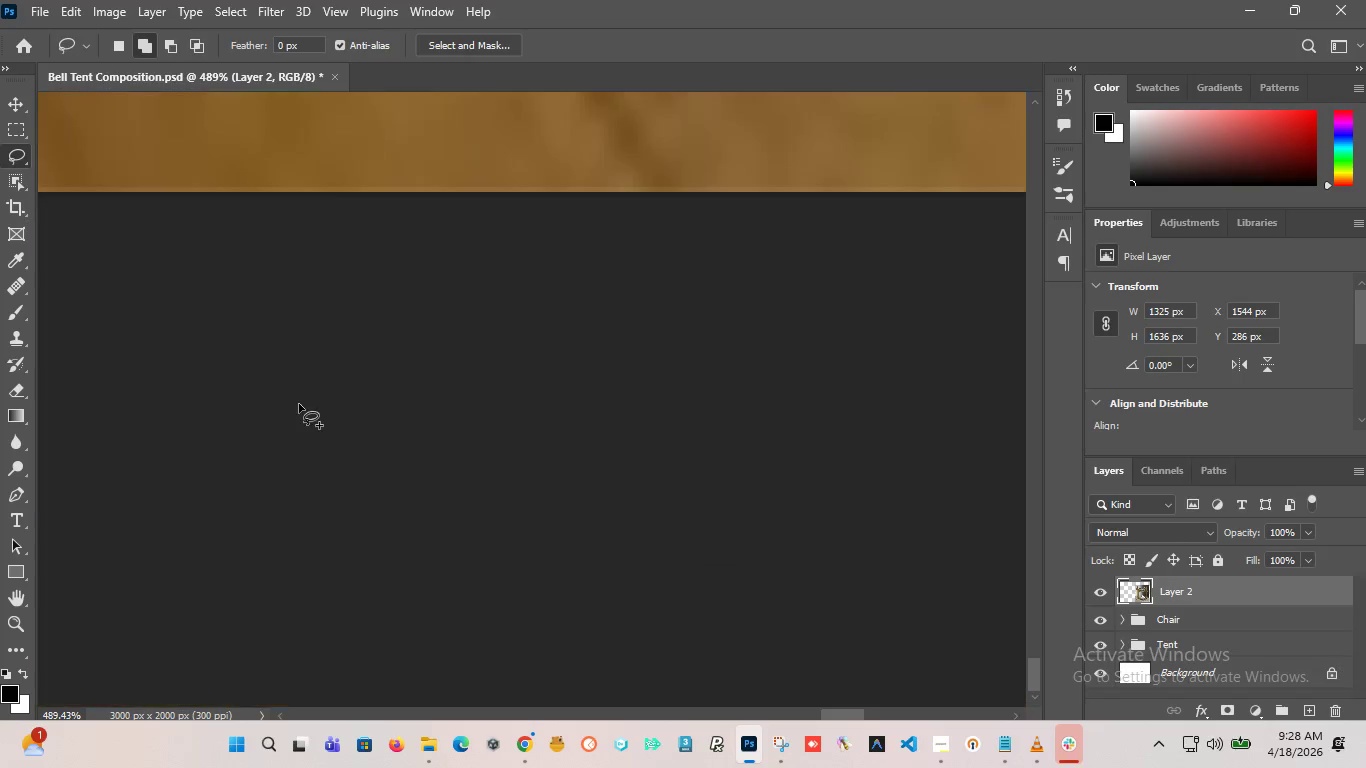 
hold_key(key=ShiftLeft, duration=0.78)
 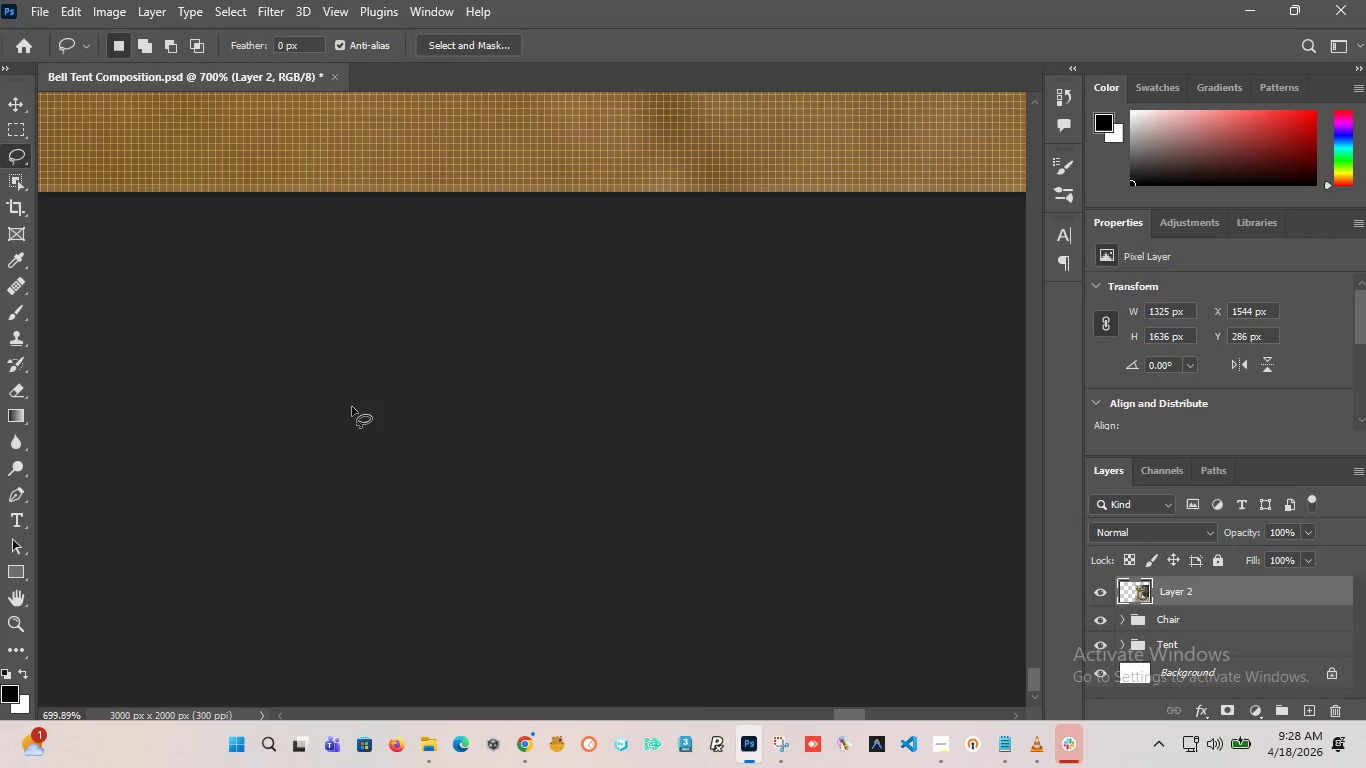 
scroll: coordinate [463, 453], scroll_direction: up, amount: 2.0
 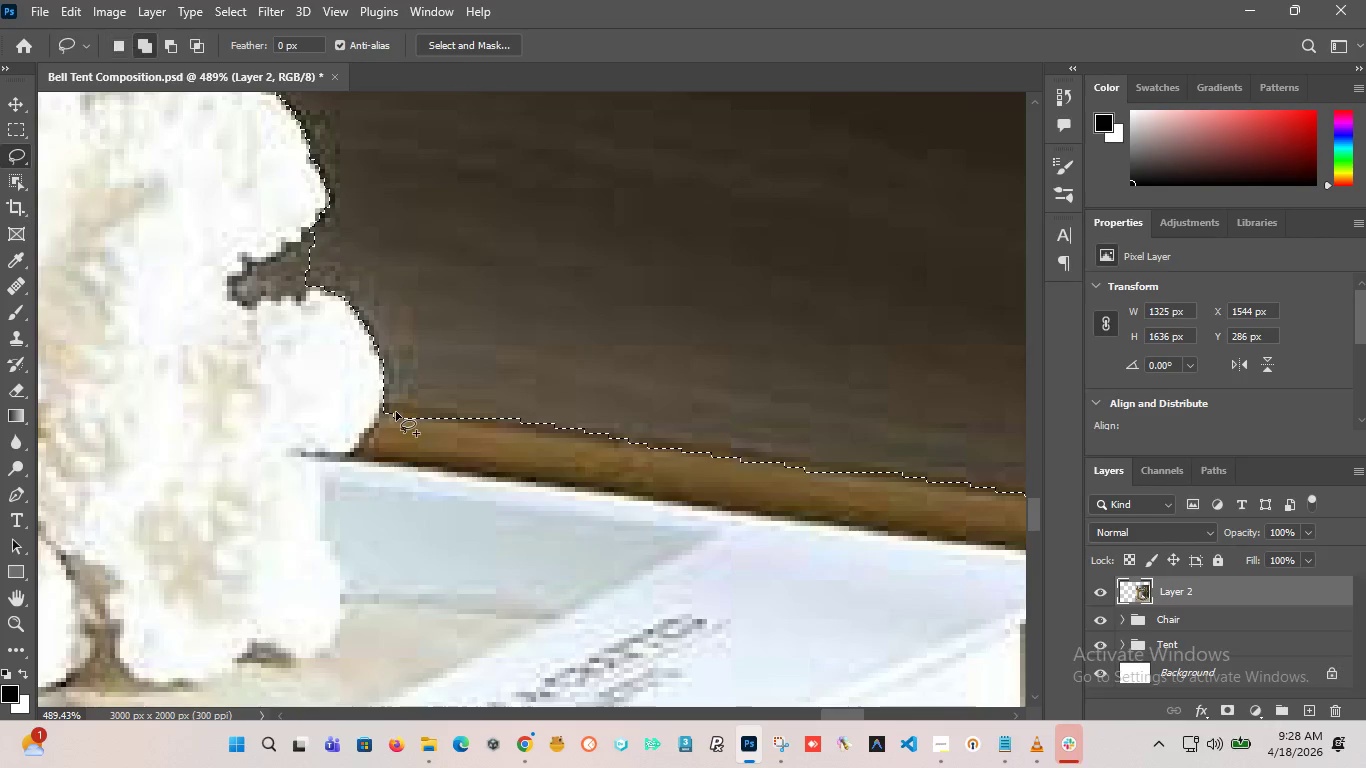 
scroll: coordinate [299, 404], scroll_direction: down, amount: 6.0
 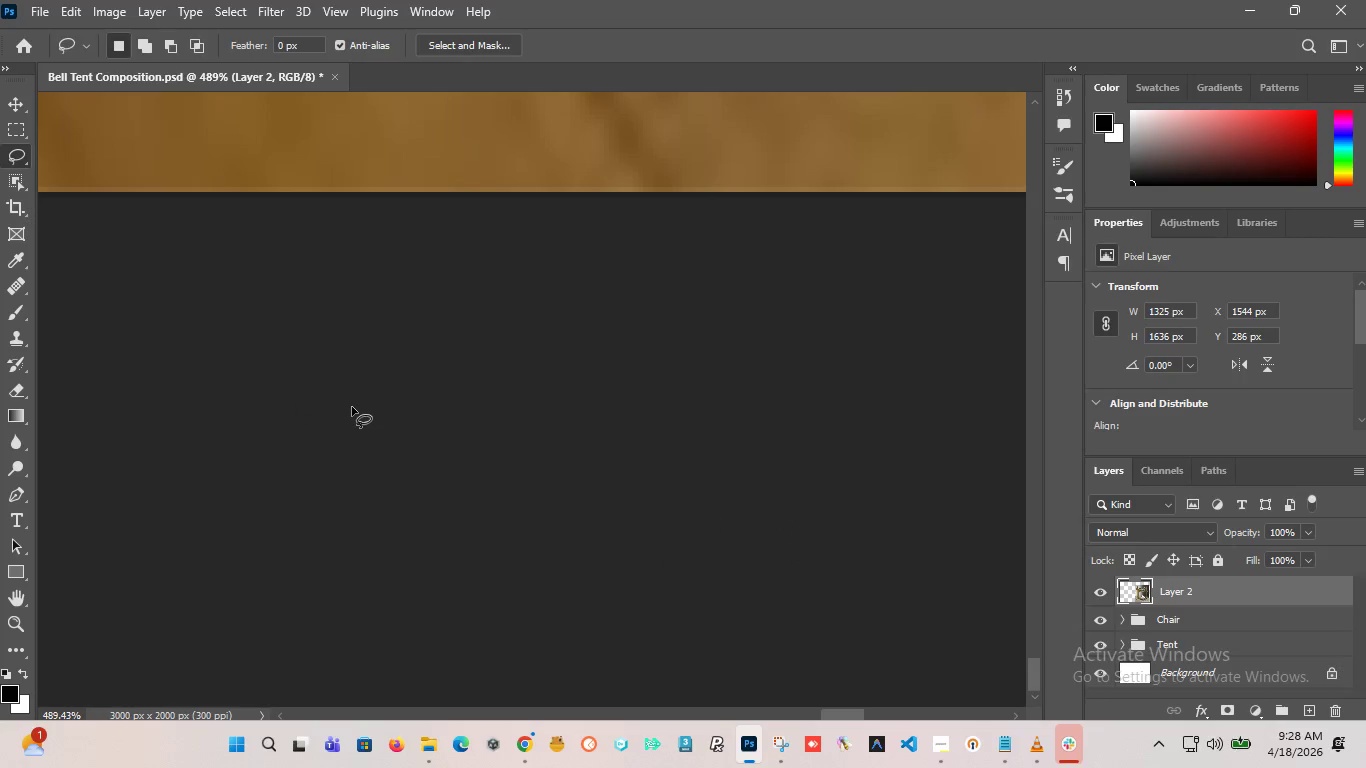 
hold_key(key=AltLeft, duration=2.09)
hold_key(key=AltLeft, duration=4.44)
scroll: coordinate [703, 414], scroll_direction: up, amount: 8.0
 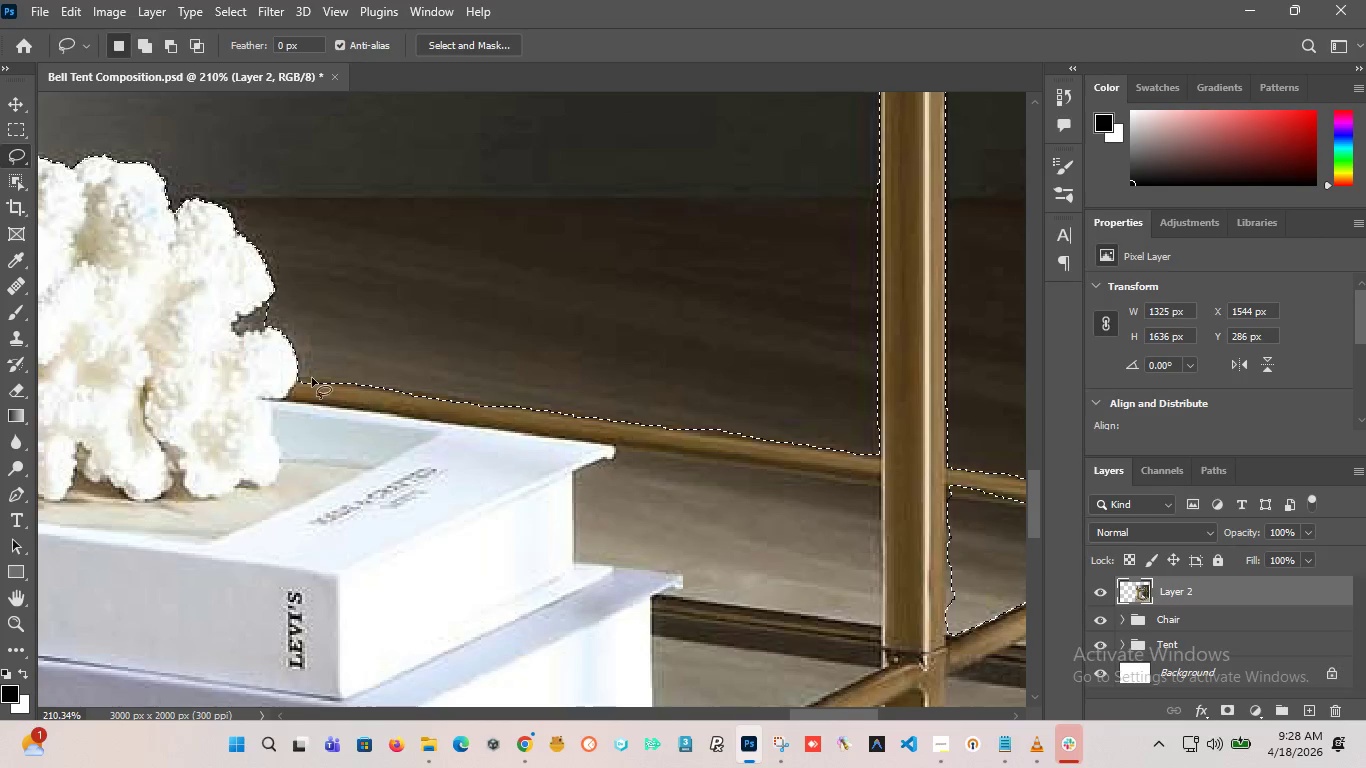 
hold_key(key=ShiftLeft, duration=12.86)
left_click_drag(start_coordinate=[284, 373], to_coordinate=[264, 411])
 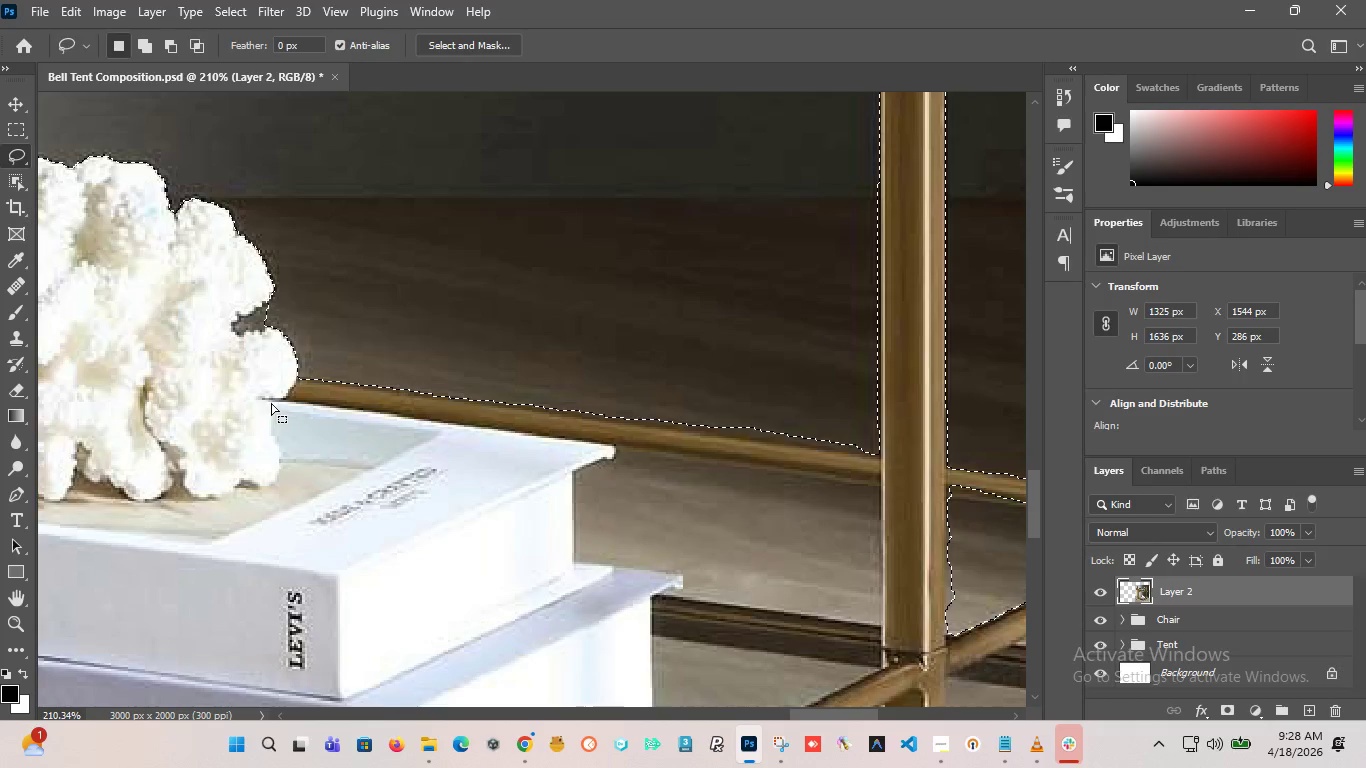 
hold_key(key=AltLeft, duration=14.86)
scroll: coordinate [616, 456], scroll_direction: up, amount: 2.0
 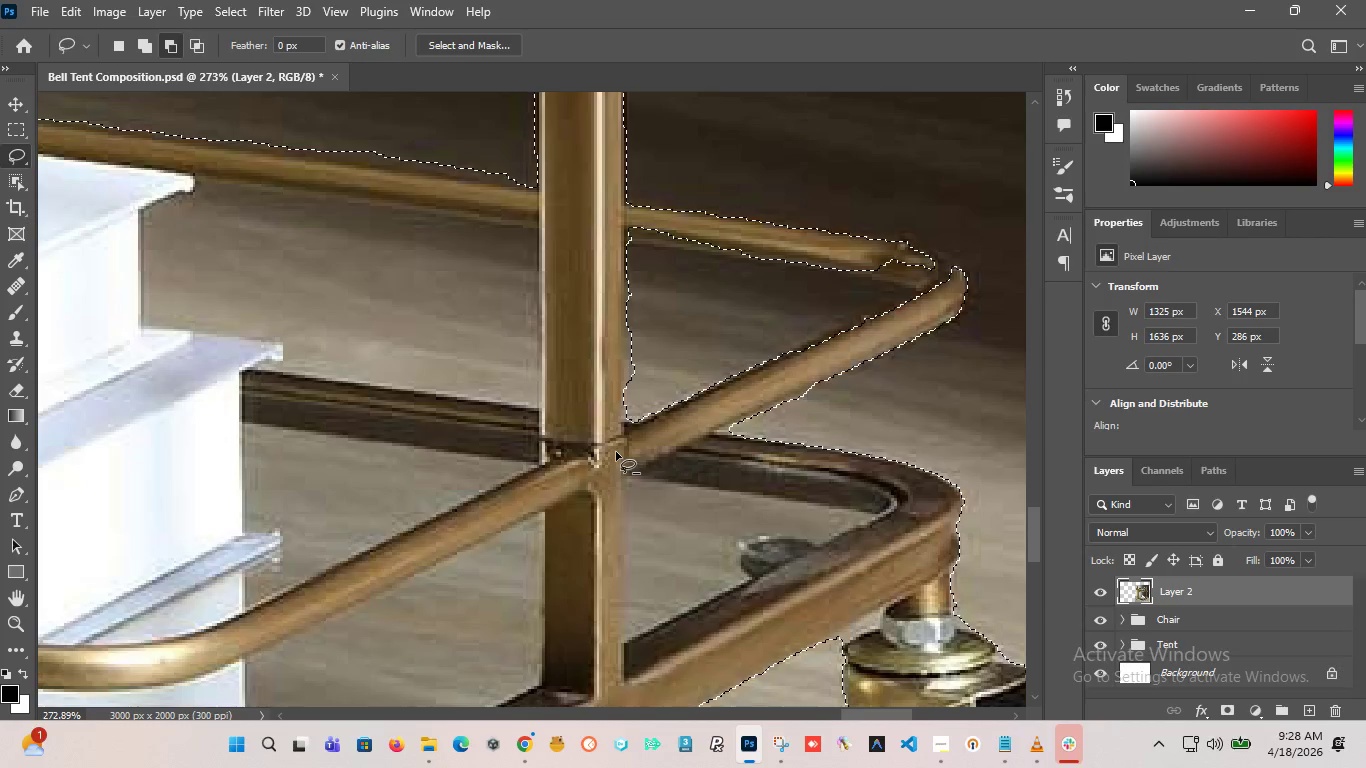 
scroll: coordinate [467, 241], scroll_direction: down, amount: 12.0
 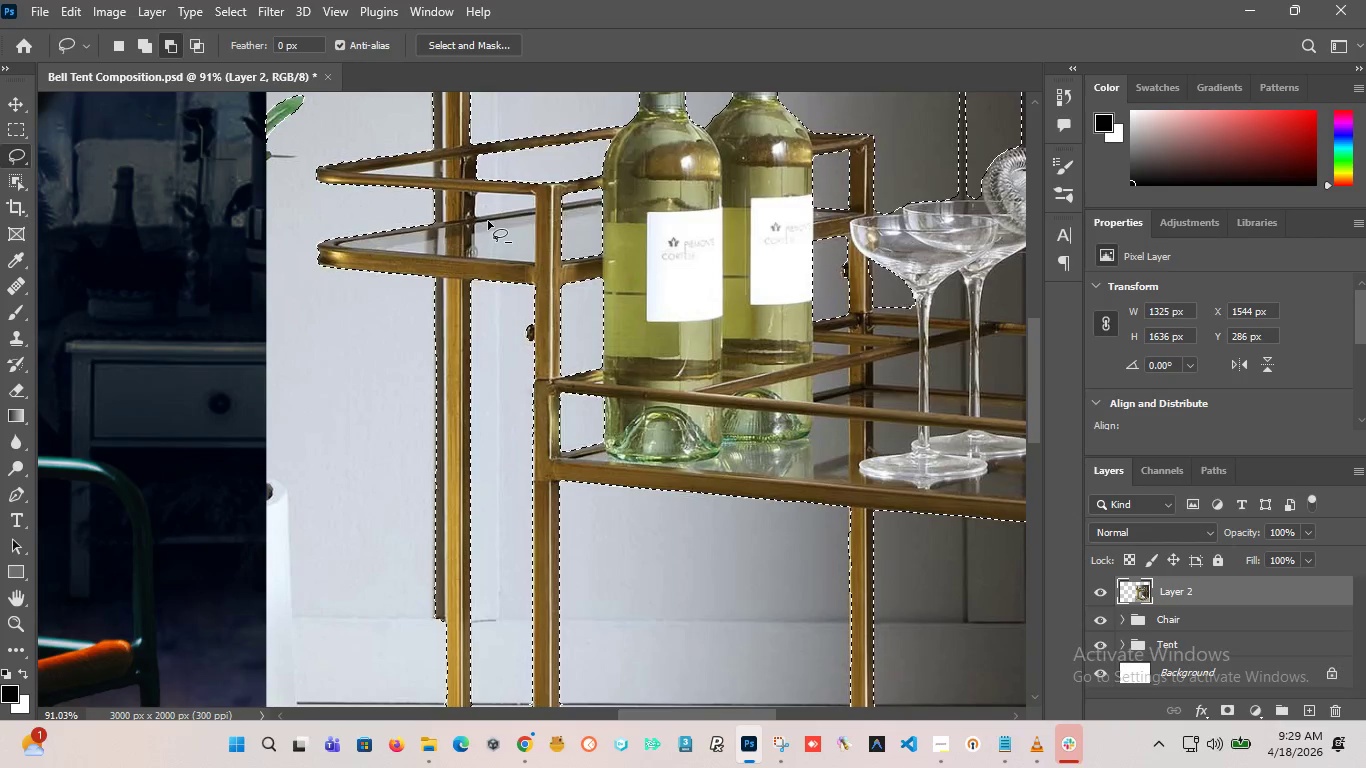 
hold_key(key=AltLeft, duration=4.25)
scroll: coordinate [492, 259], scroll_direction: up, amount: 9.0
 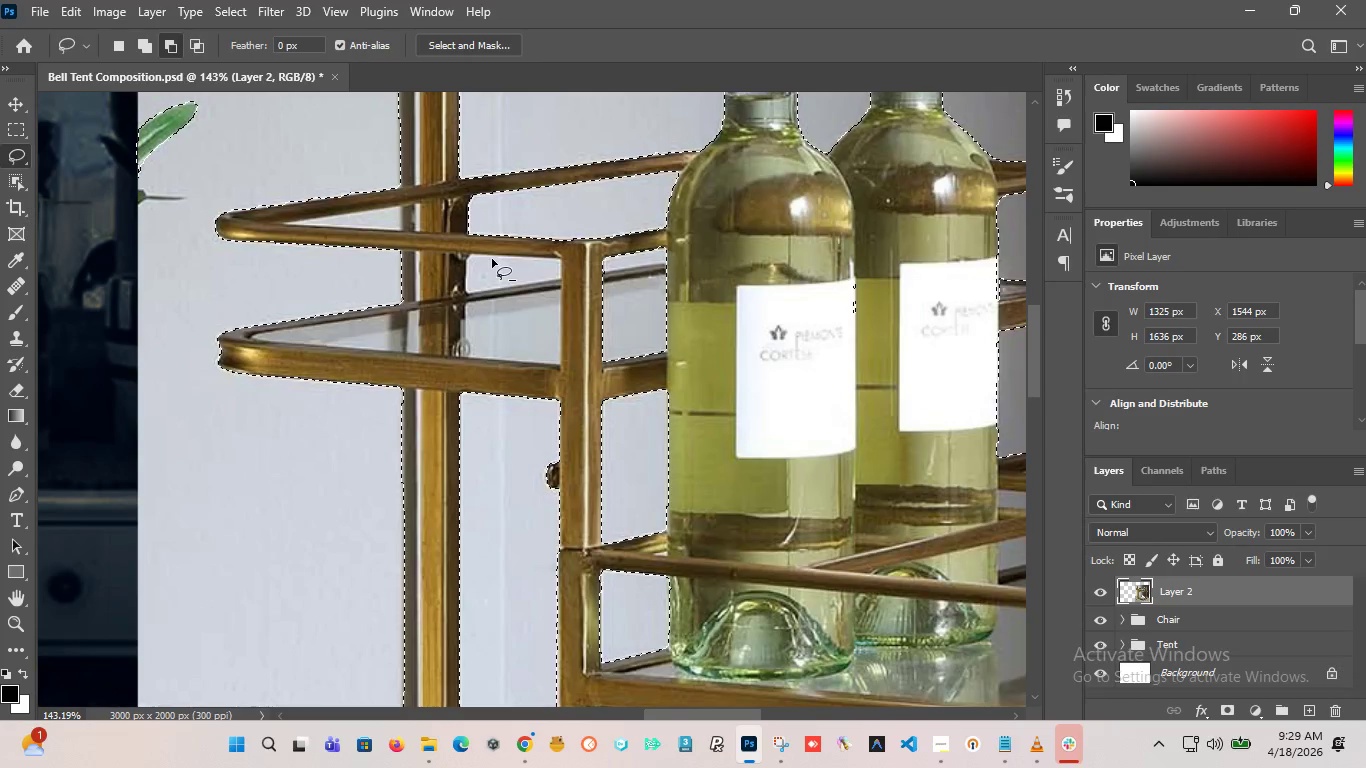 
hold_key(key=ShiftLeft, duration=6.44)
 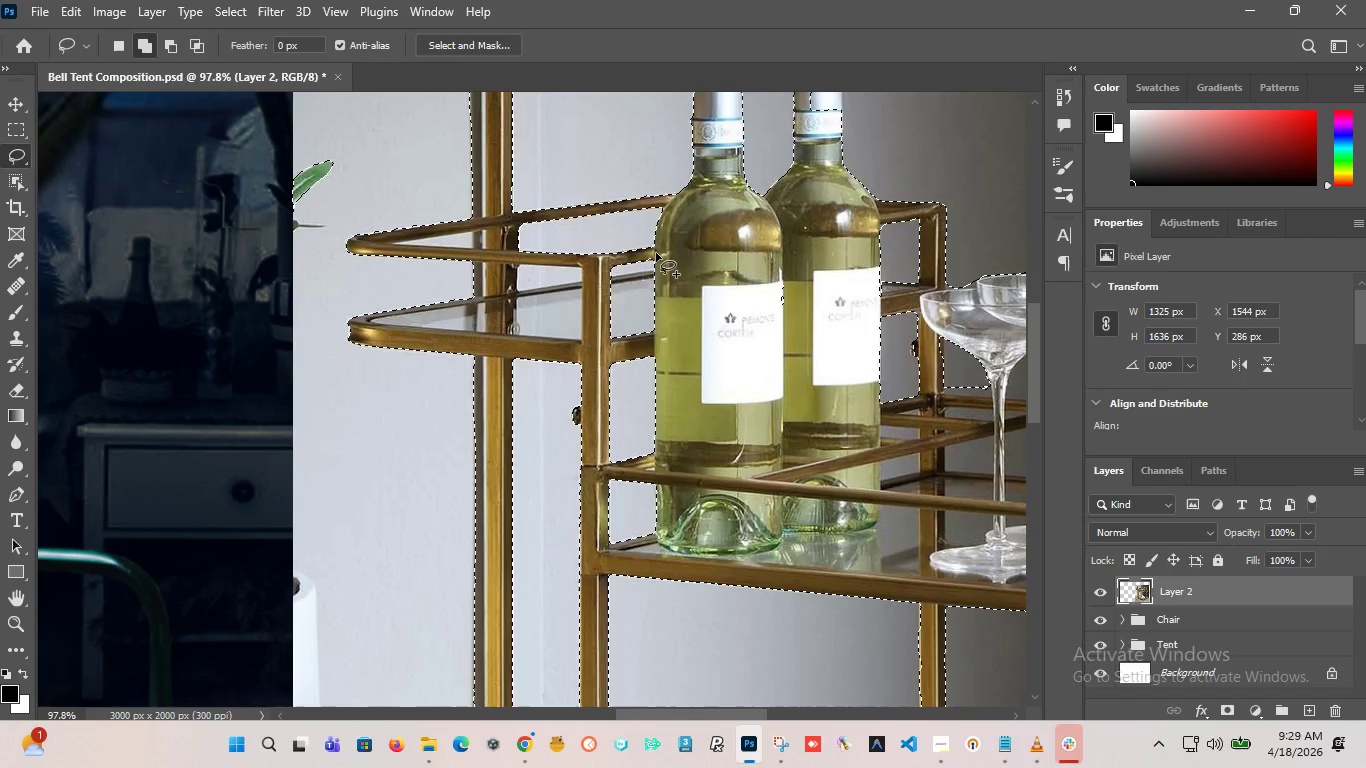 
scroll: coordinate [626, 287], scroll_direction: down, amount: 4.0
 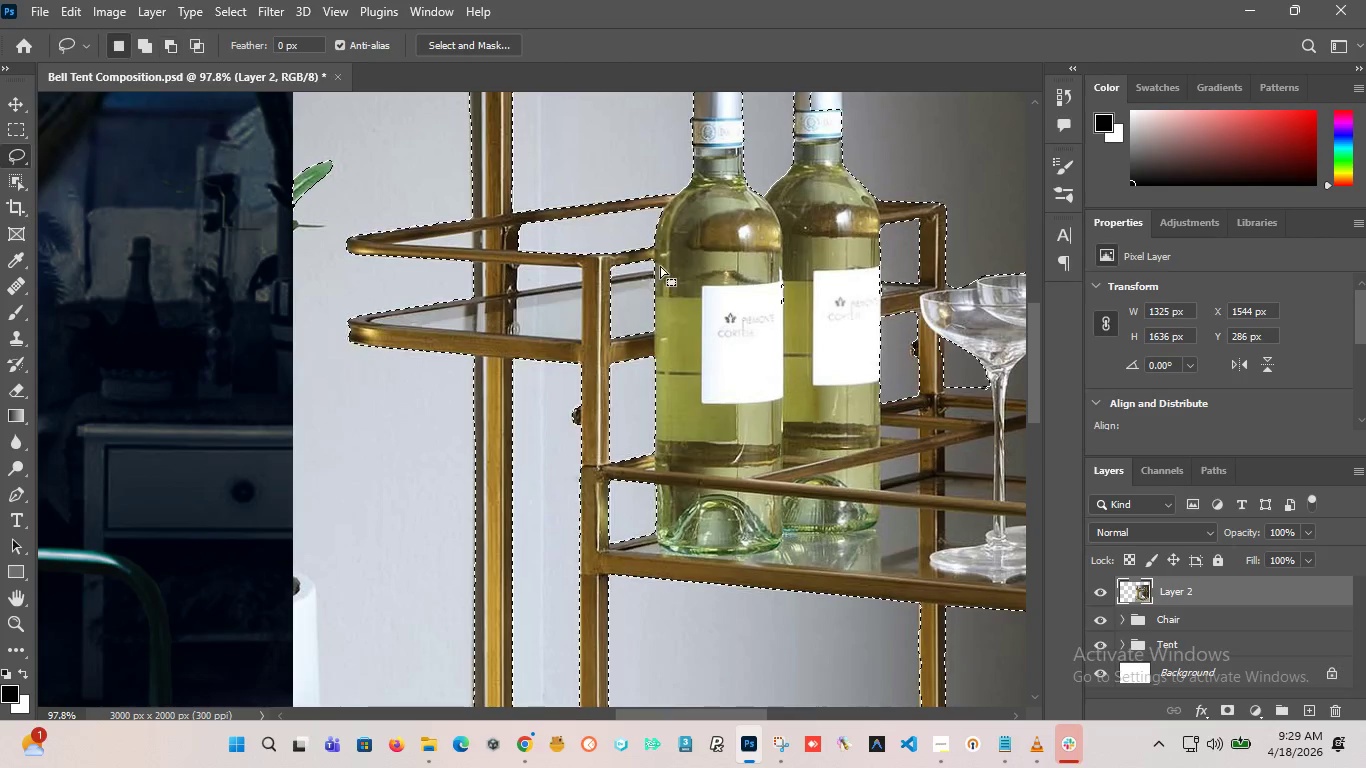 
hold_key(key=AltLeft, duration=7.34)
scroll: coordinate [609, 369], scroll_direction: down, amount: 11.0
 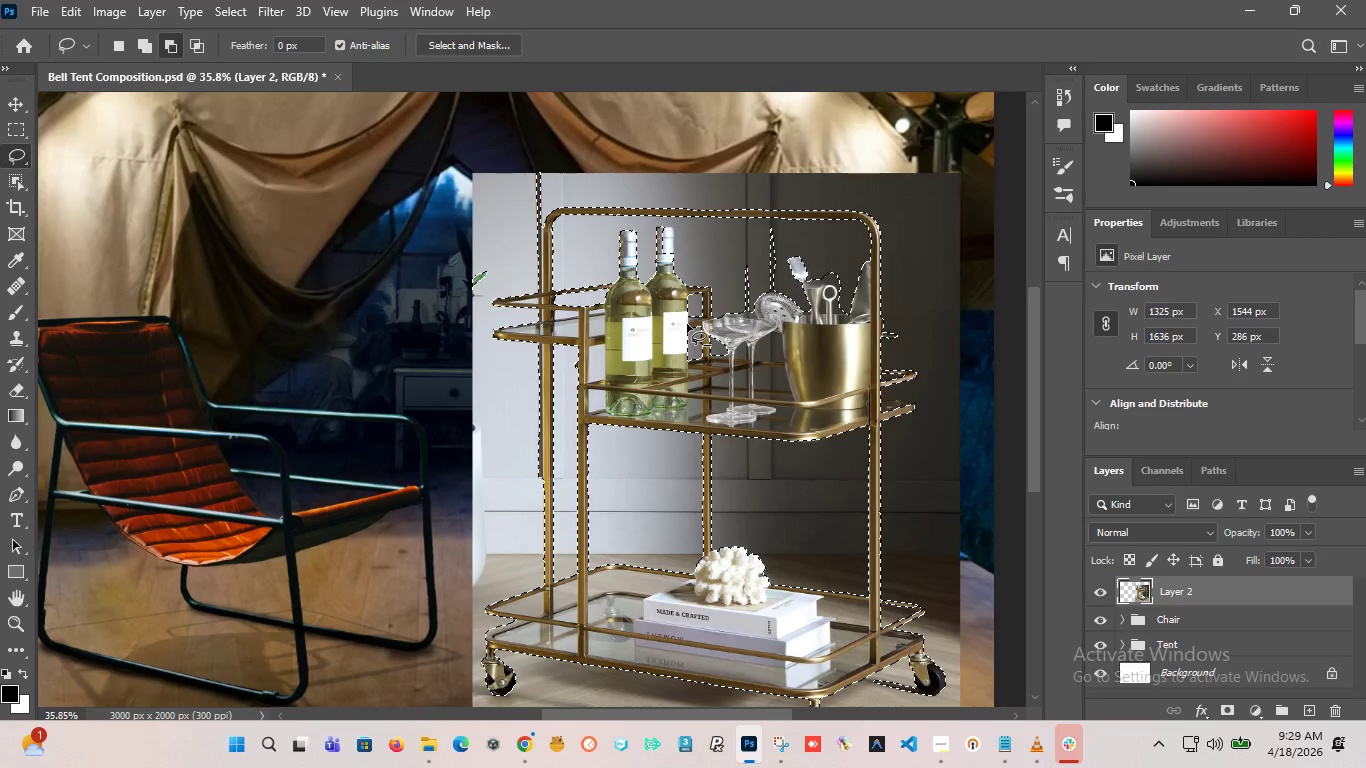 
scroll: coordinate [581, 193], scroll_direction: up, amount: 14.0
 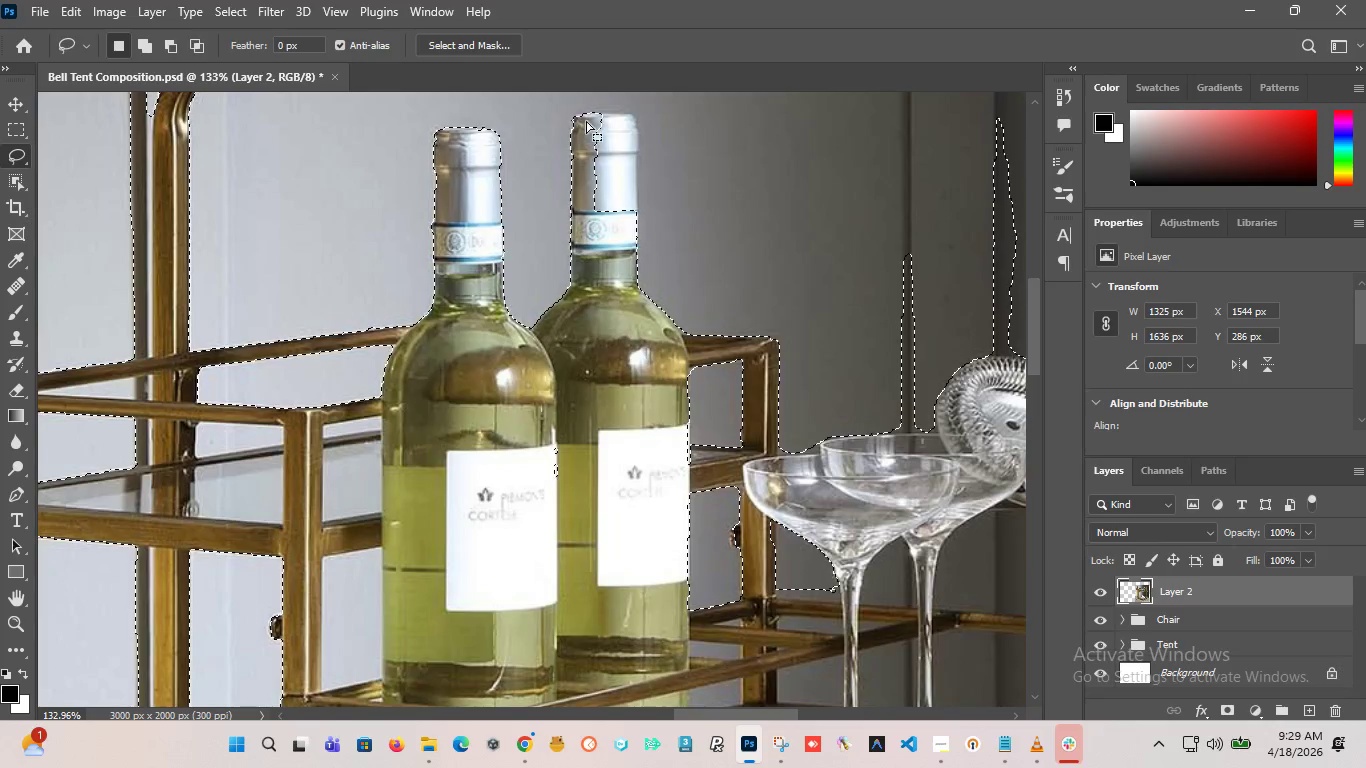 
hold_key(key=AltLeft, duration=0.48)
 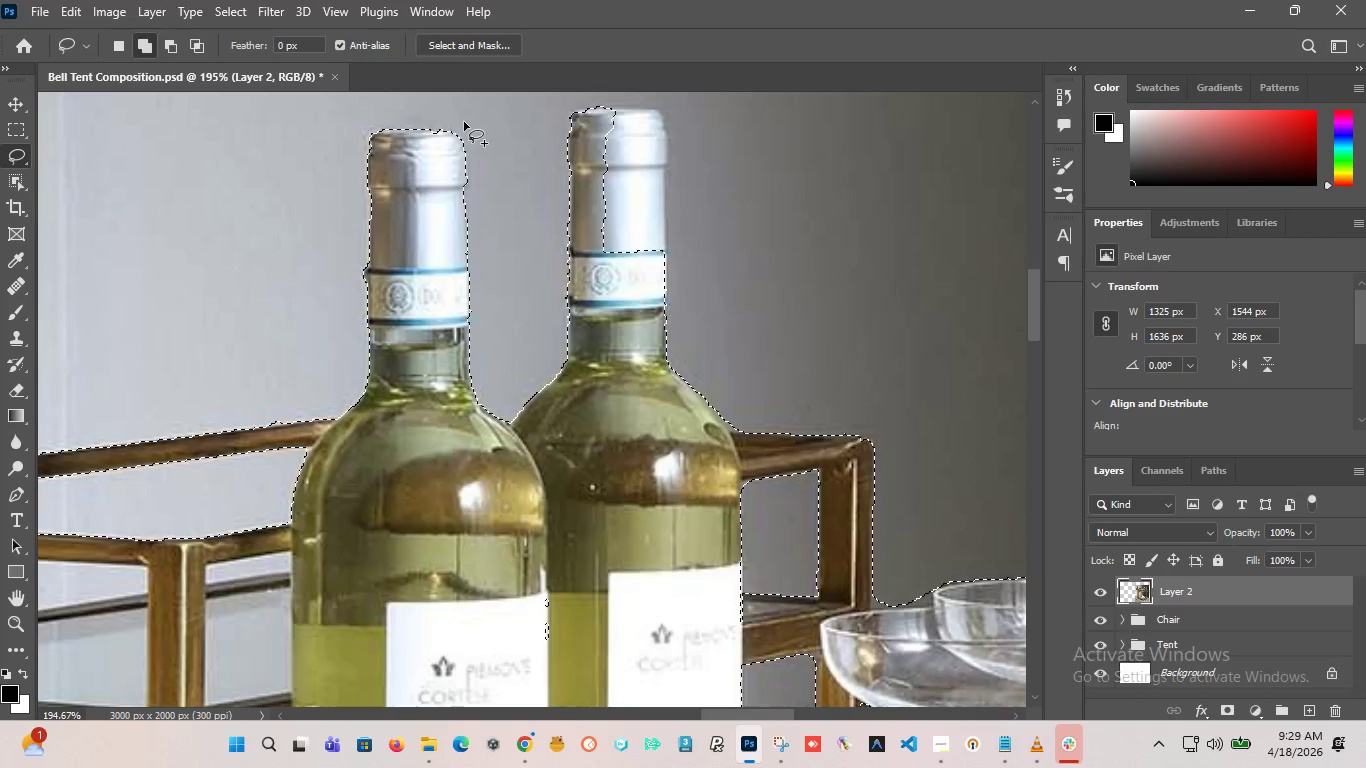 
hold_key(key=ShiftLeft, duration=5.27)
 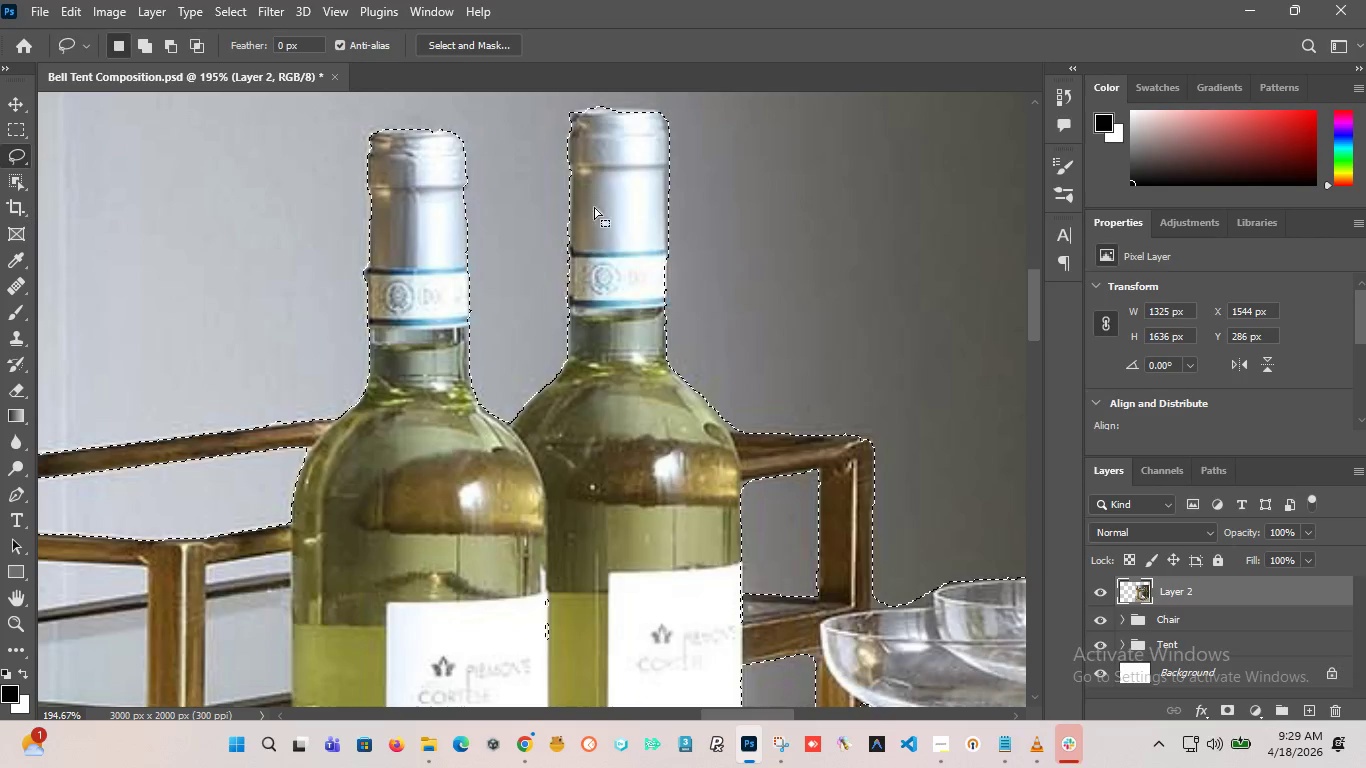 
scroll: coordinate [576, 124], scroll_direction: up, amount: 4.0
 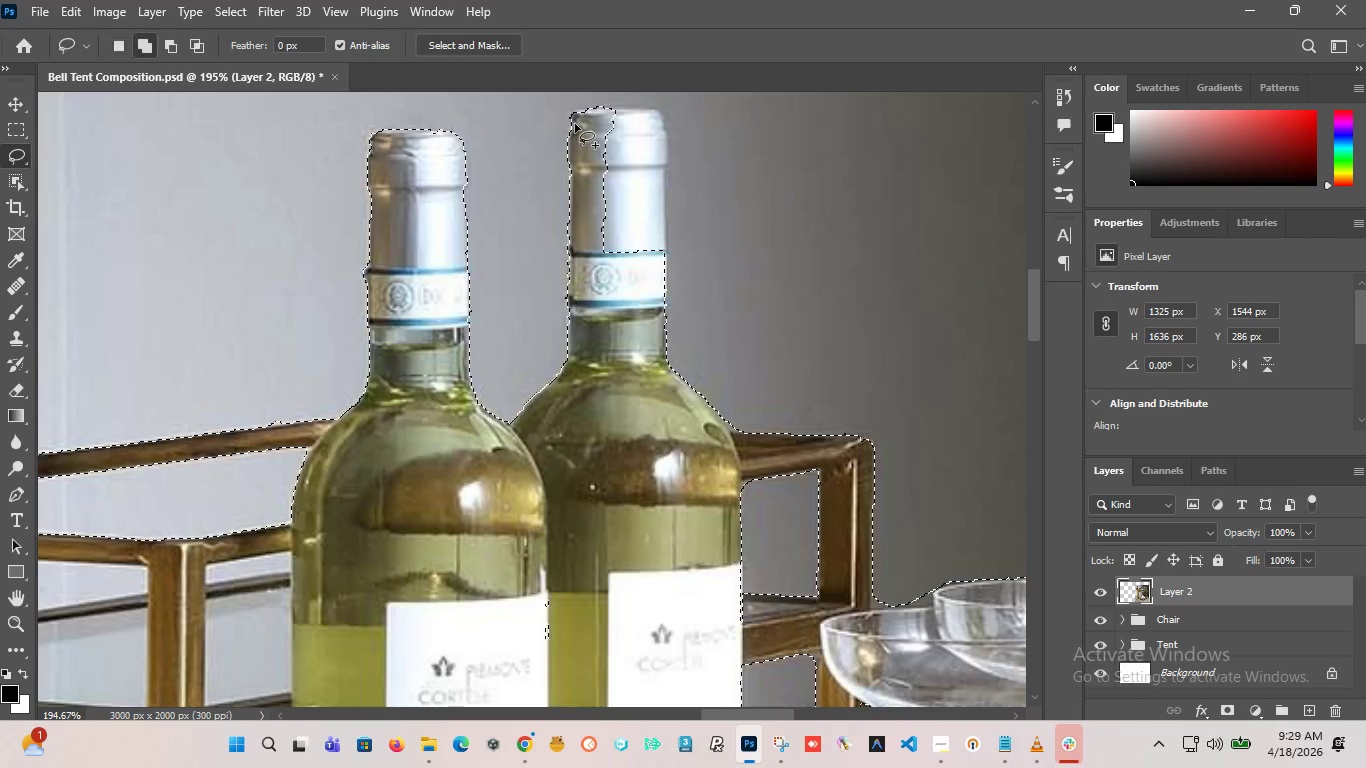 
left_click_drag(start_coordinate=[570, 112], to_coordinate=[584, 225])
 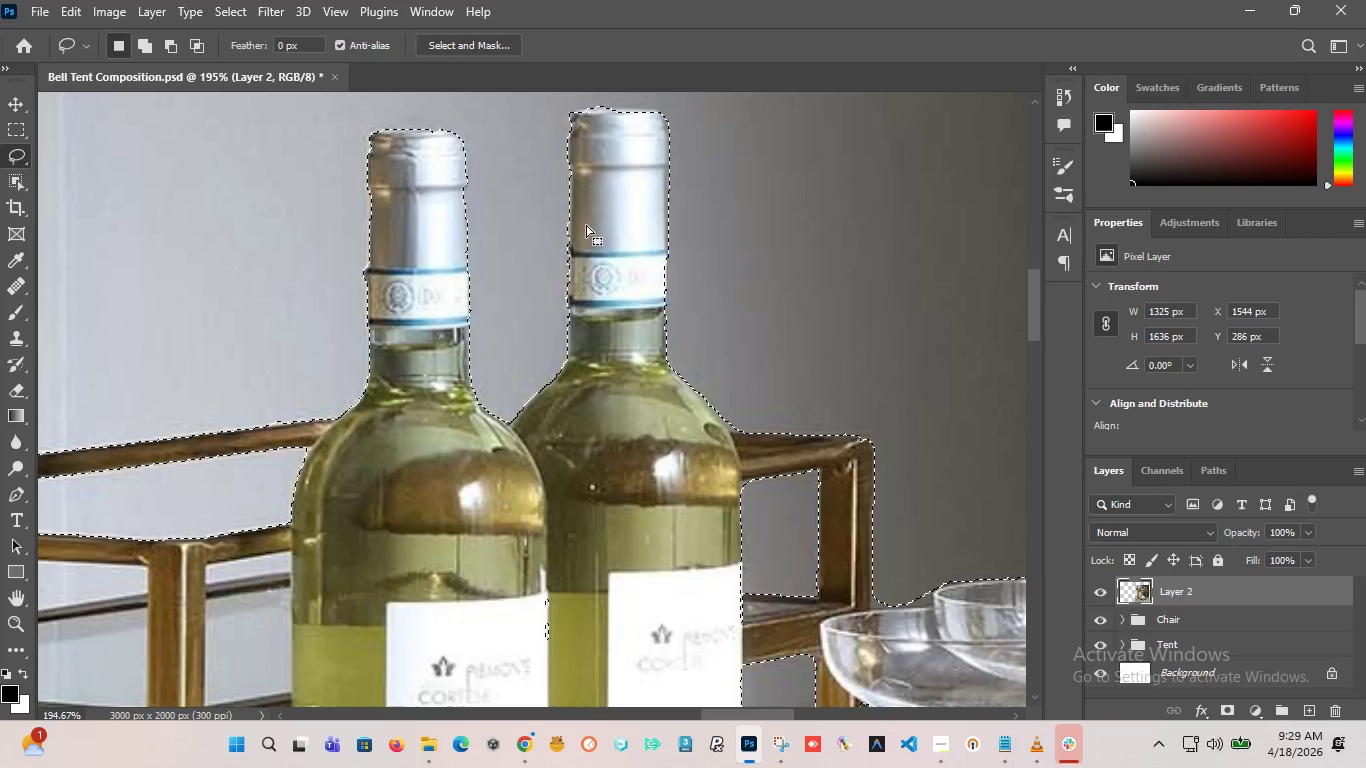 
hold_key(key=AltLeft, duration=1.86)
scroll: coordinate [602, 179], scroll_direction: up, amount: 4.0
 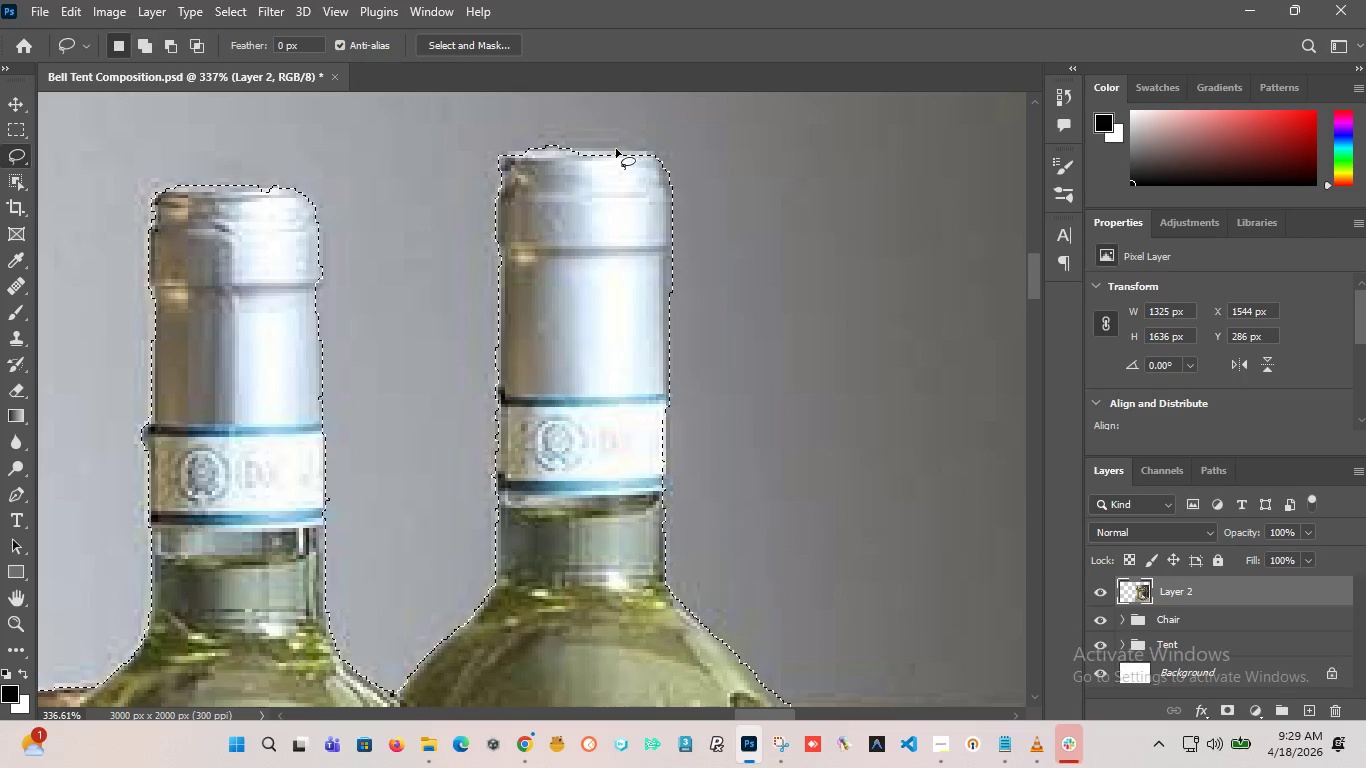 
hold_key(key=ShiftLeft, duration=3.36)
left_click_drag(start_coordinate=[616, 149], to_coordinate=[600, 148])
 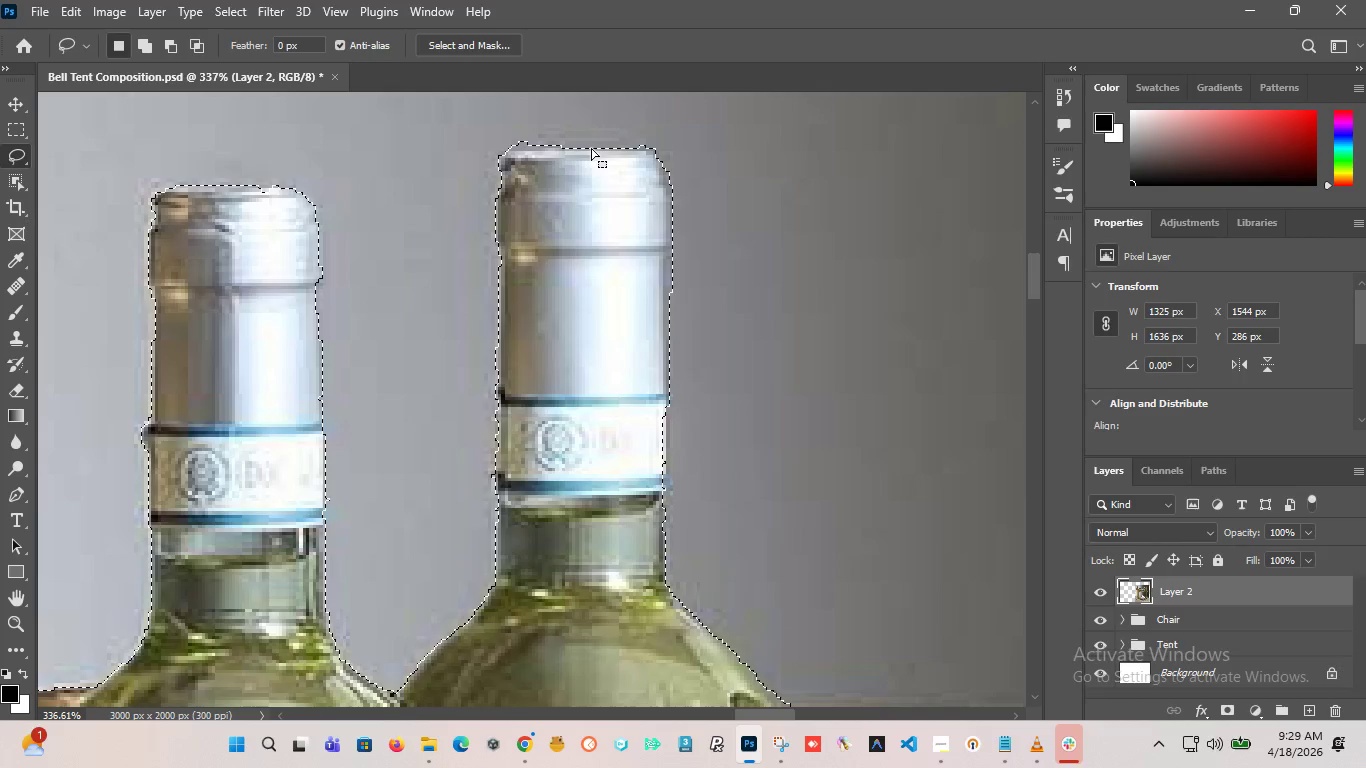 
hold_key(key=AltLeft, duration=11.75)
scroll: coordinate [395, 292], scroll_direction: down, amount: 18.0
 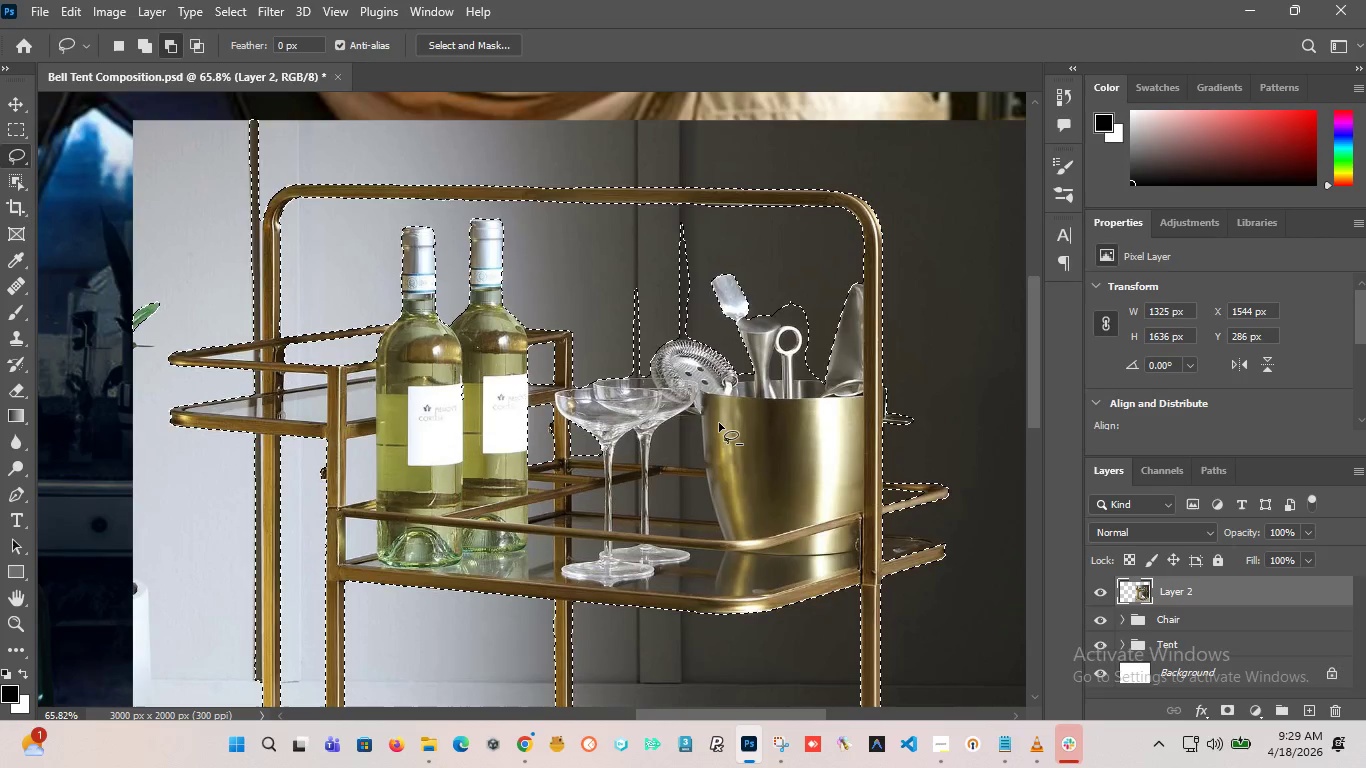 
scroll: coordinate [684, 428], scroll_direction: up, amount: 5.0
 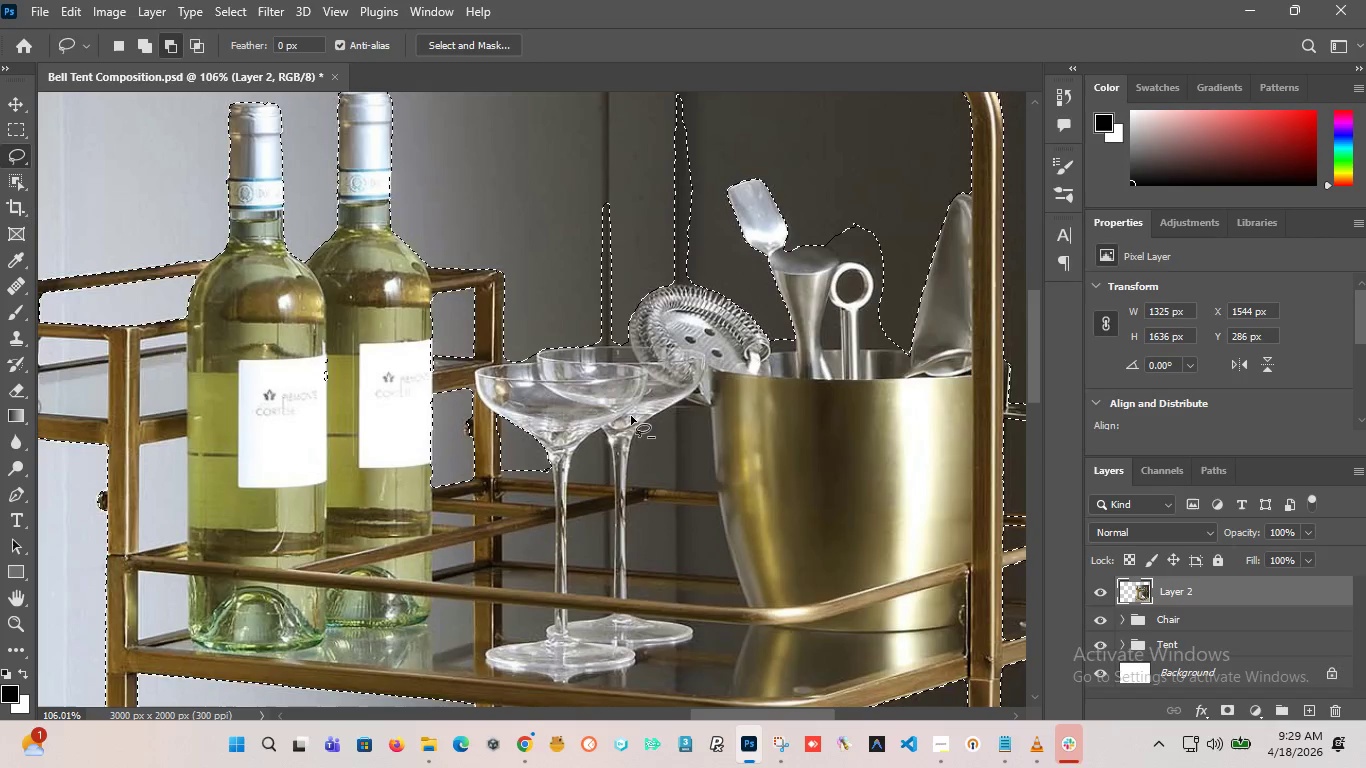 
scroll: coordinate [651, 375], scroll_direction: down, amount: 12.0
 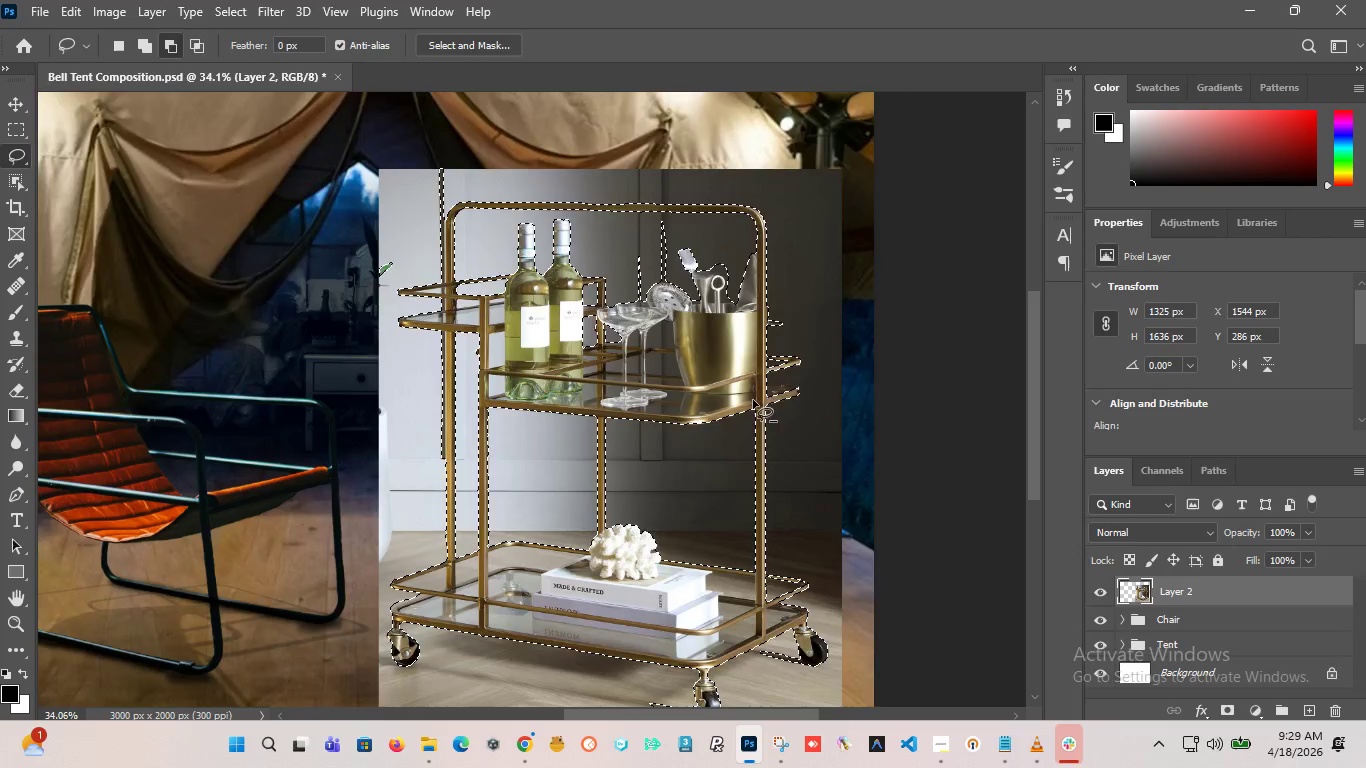 
scroll: coordinate [784, 416], scroll_direction: up, amount: 10.0
 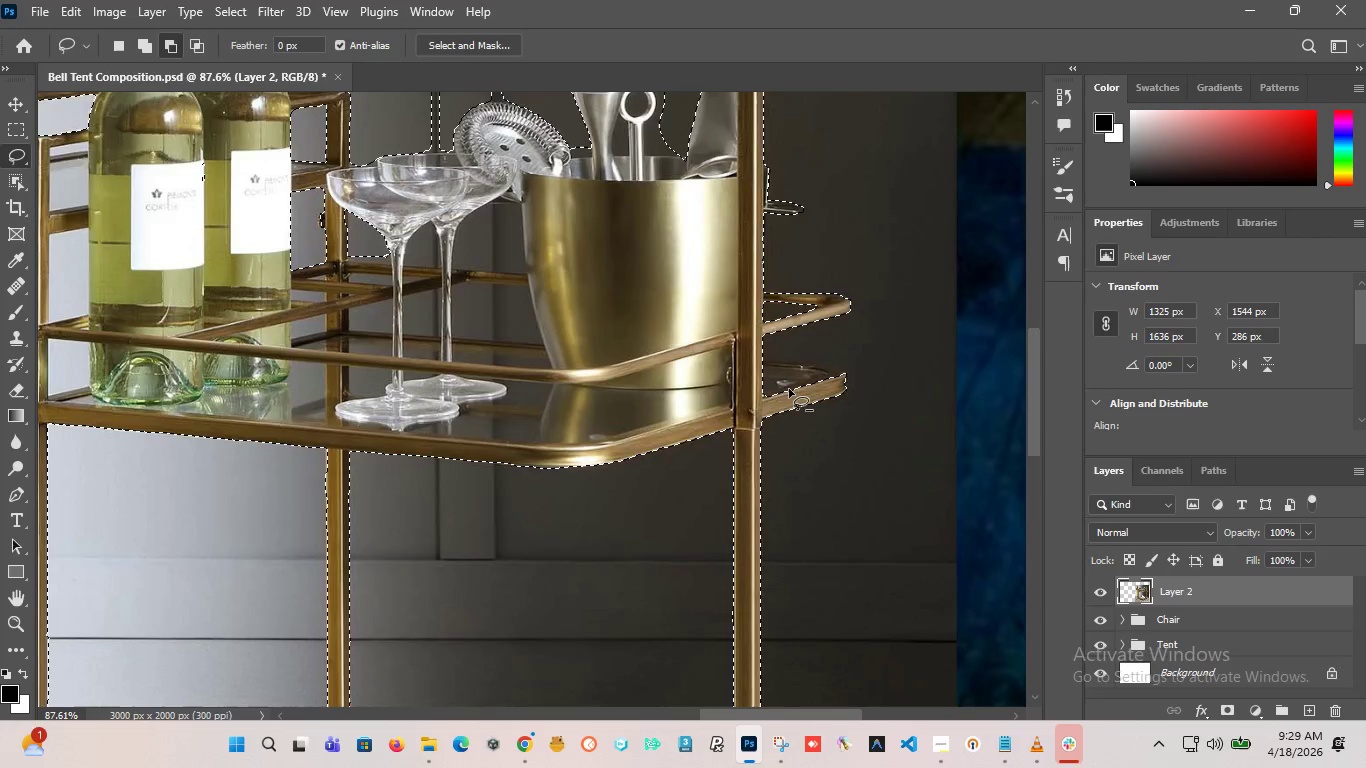 
hold_key(key=ShiftLeft, duration=6.17)
 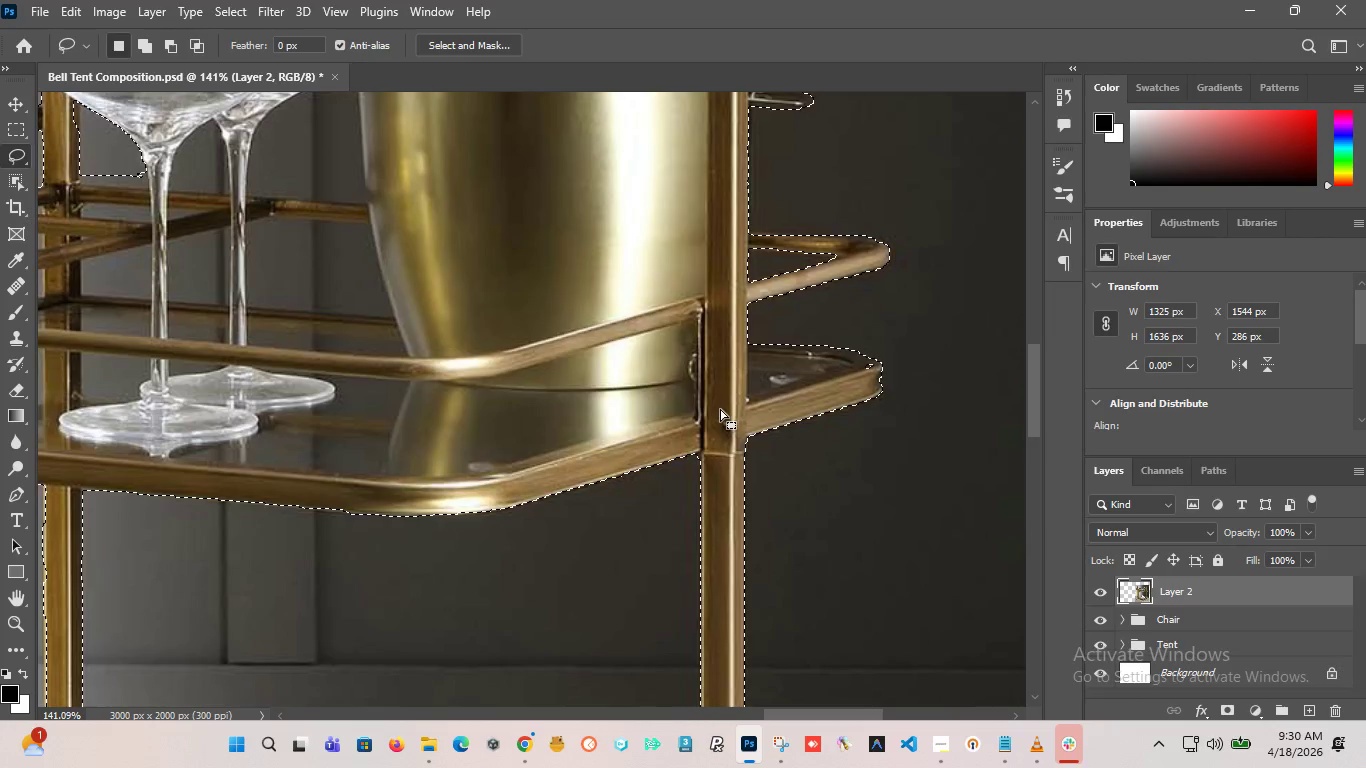 
scroll: coordinate [789, 389], scroll_direction: up, amount: 5.0
 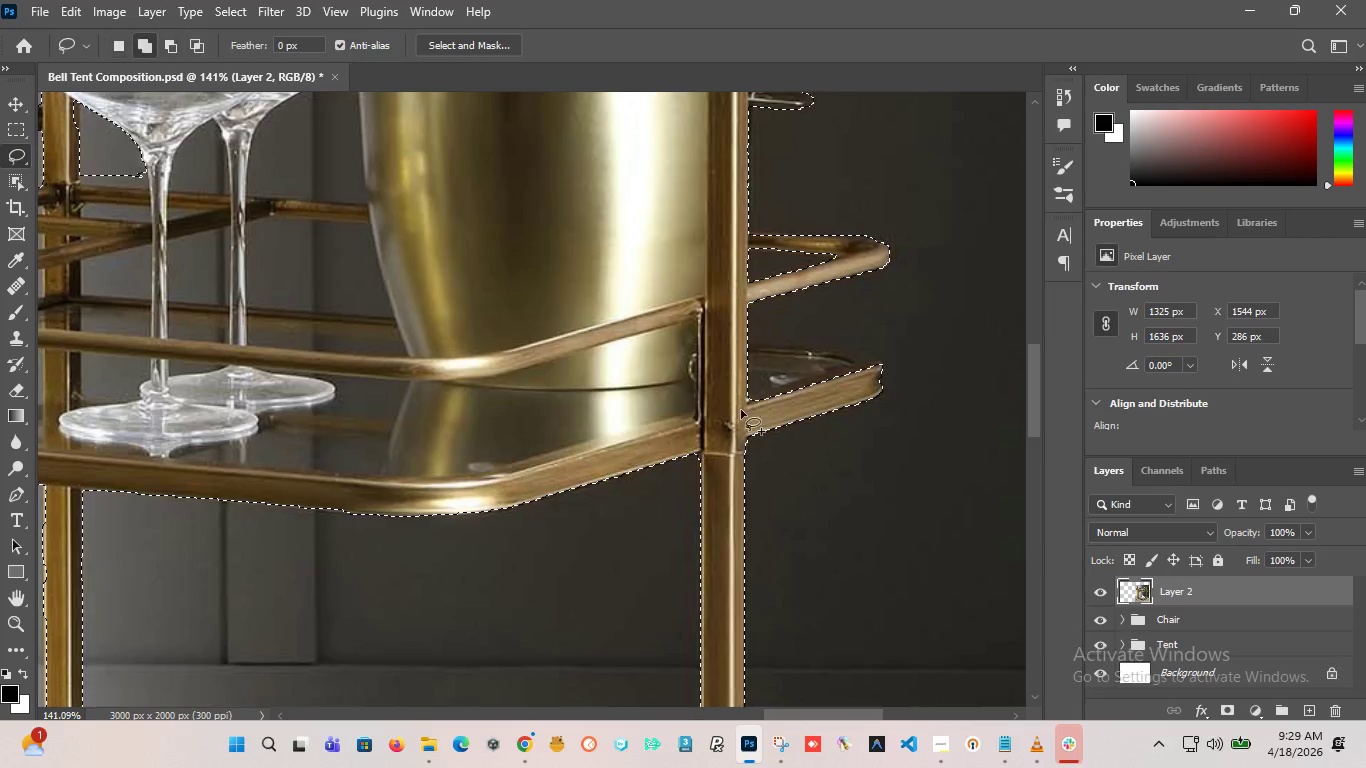 
left_click_drag(start_coordinate=[740, 411], to_coordinate=[738, 404])
 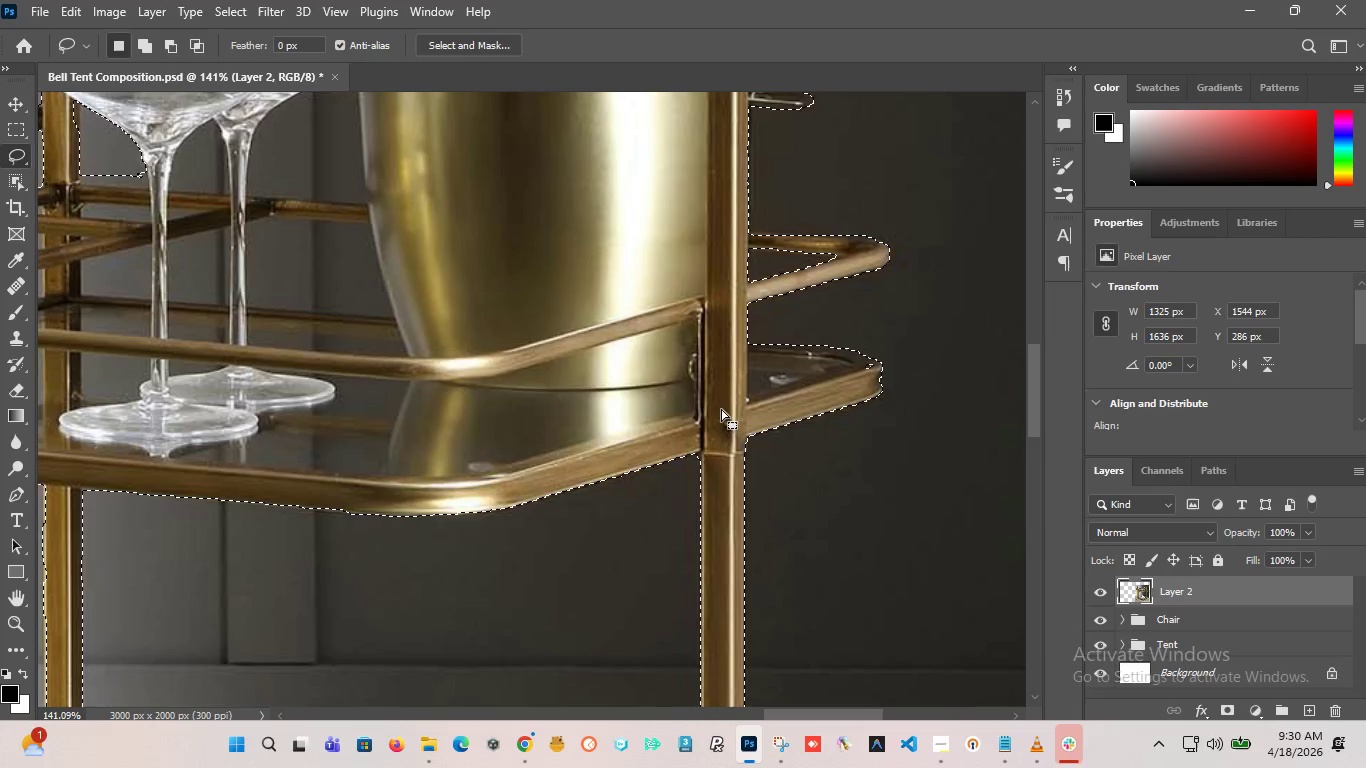 
hold_key(key=AltLeft, duration=1.5)
 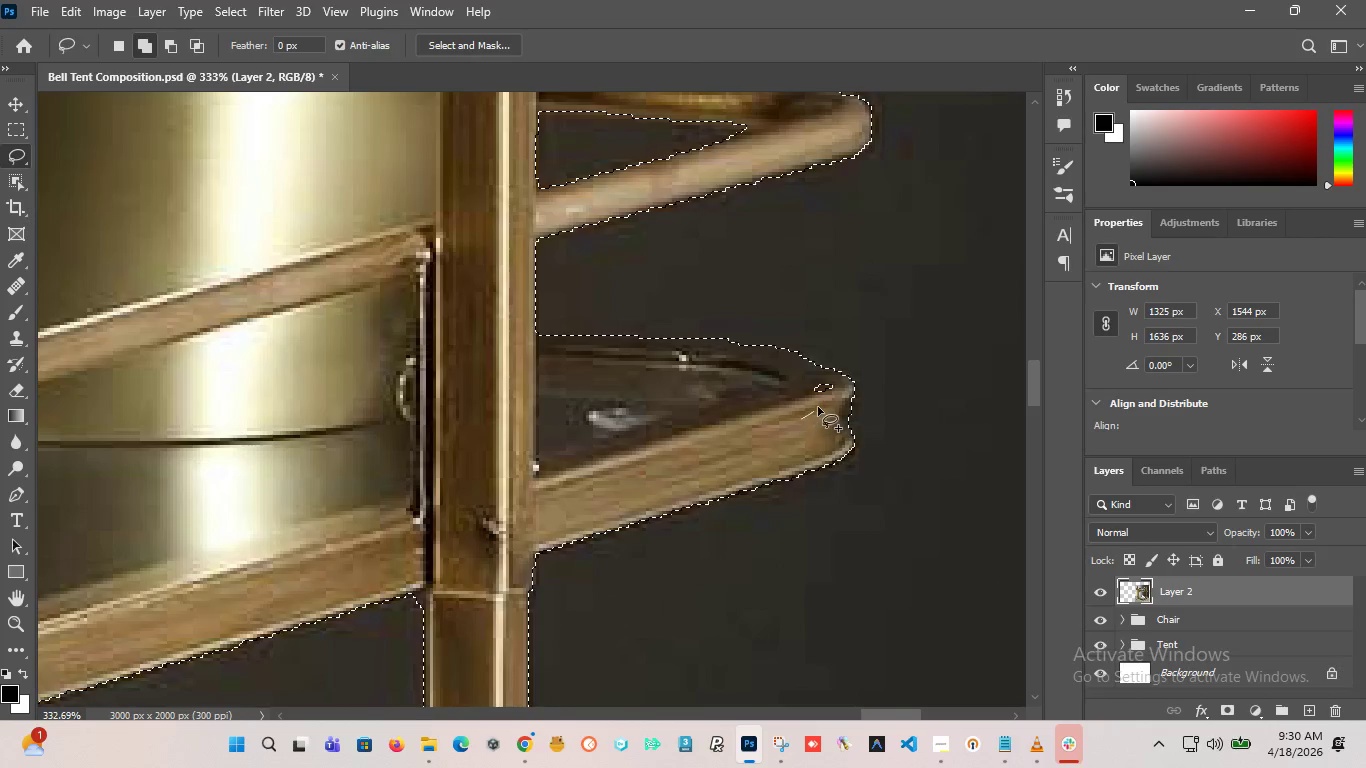 
hold_key(key=ShiftLeft, duration=2.75)
left_click_drag(start_coordinate=[801, 419], to_coordinate=[805, 412])
 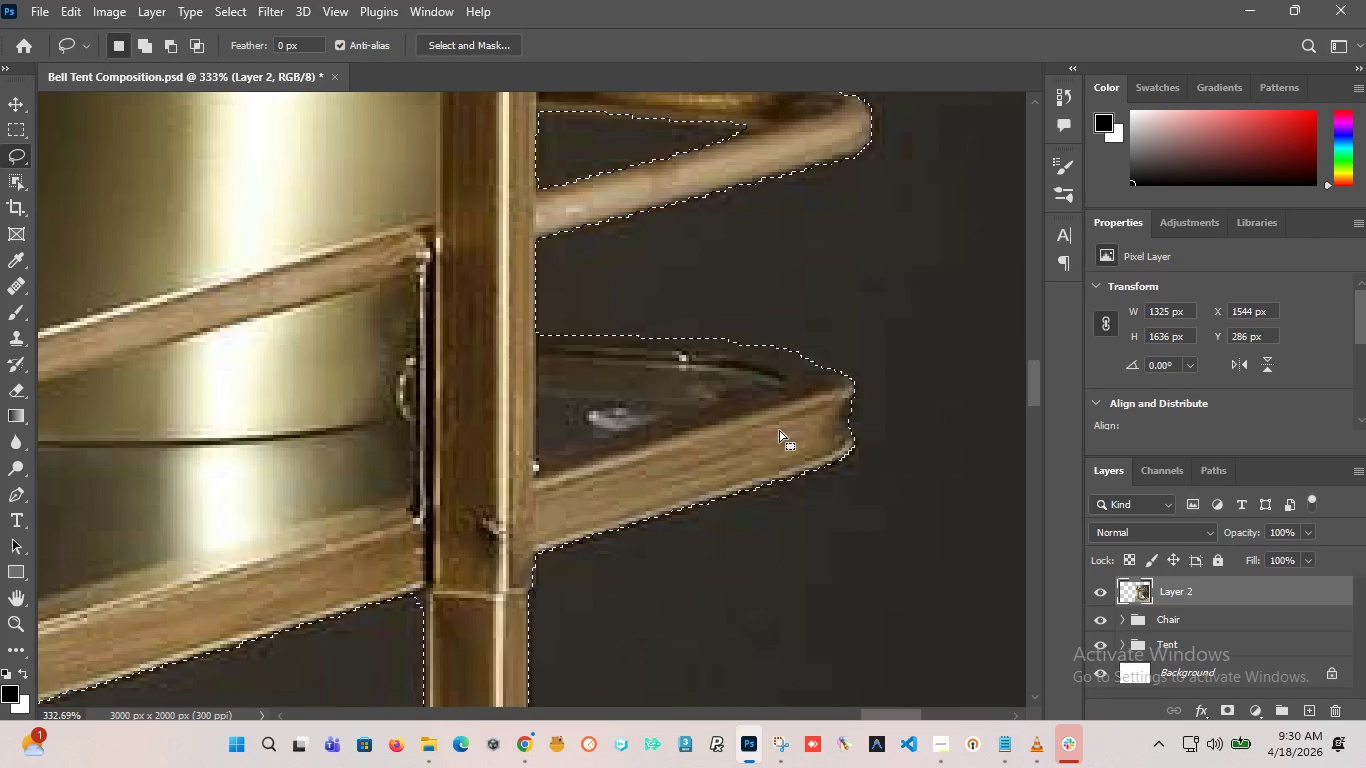 
scroll: coordinate [835, 368], scroll_direction: up, amount: 10.0
 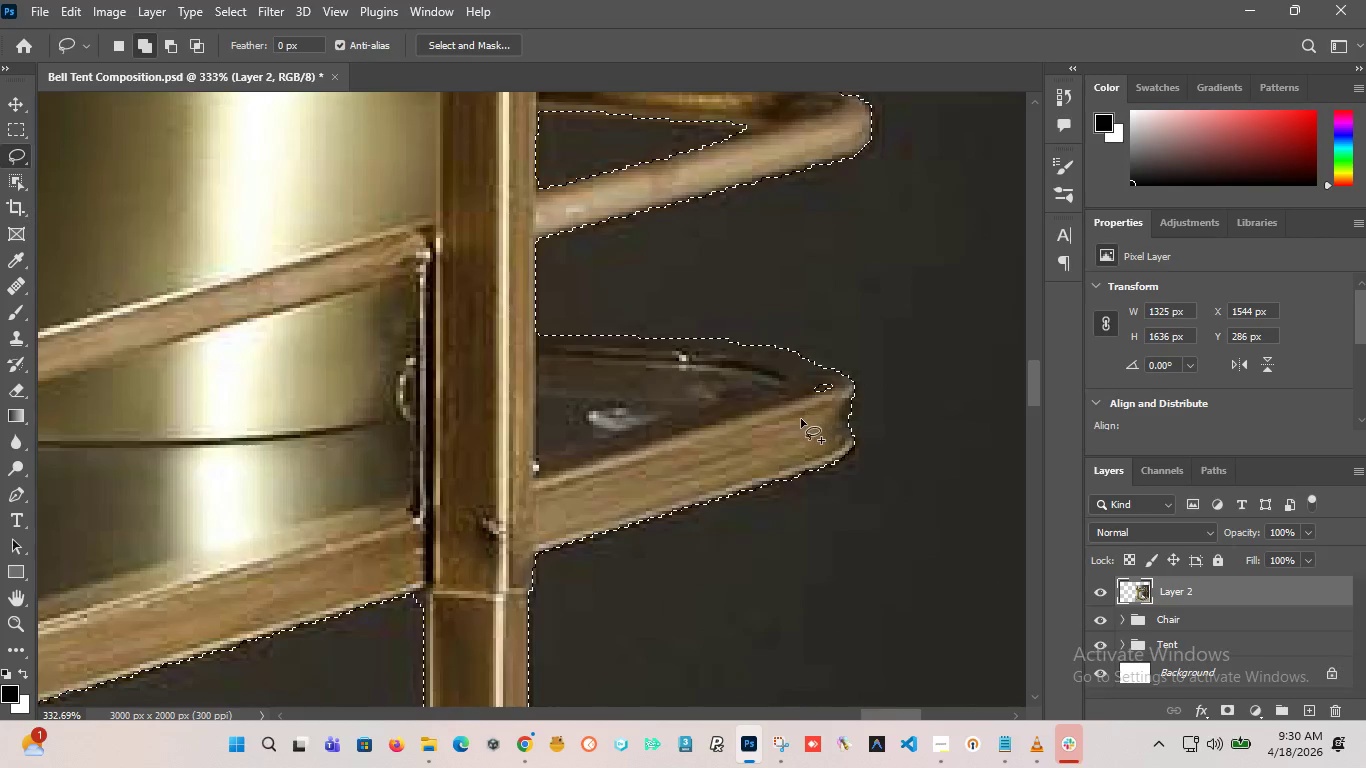 
hold_key(key=AltLeft, duration=24.78)
scroll: coordinate [764, 416], scroll_direction: up, amount: 2.0
 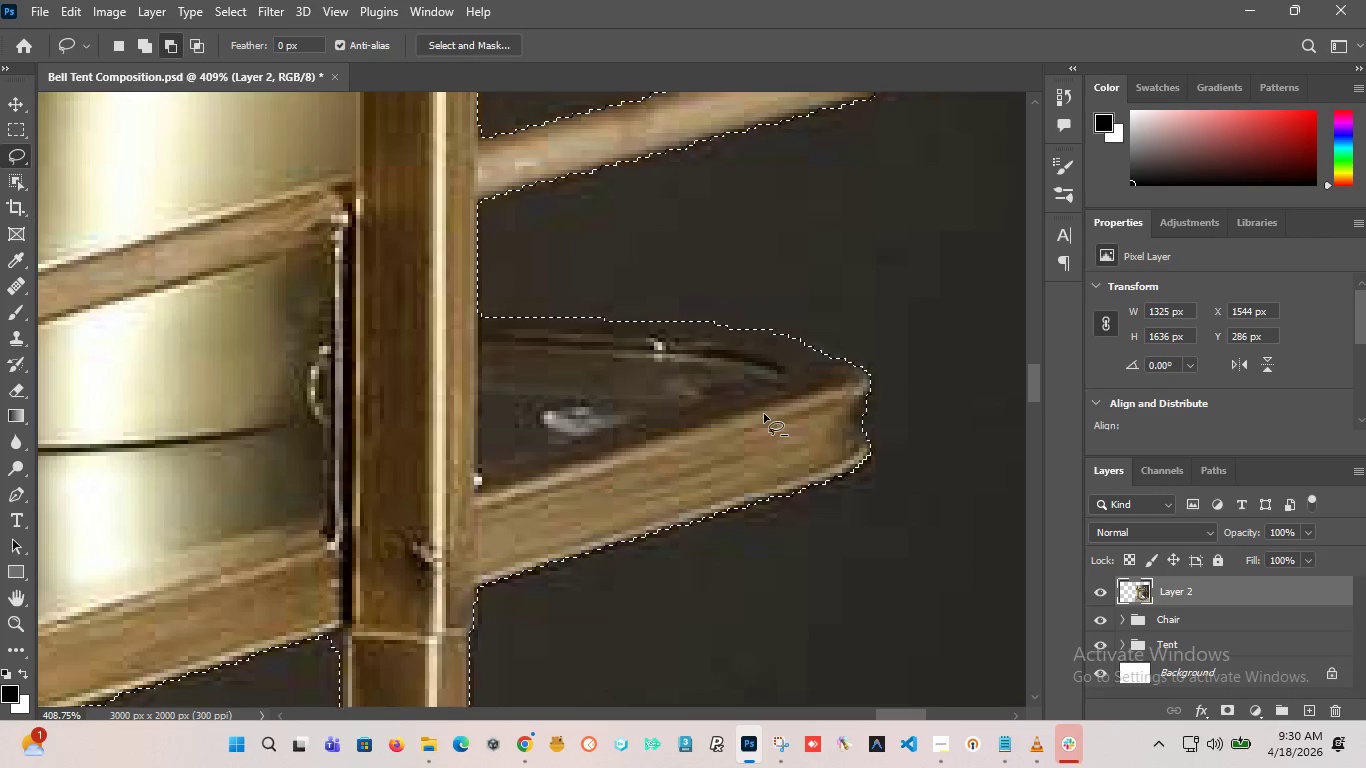 
scroll: coordinate [693, 463], scroll_direction: down, amount: 19.0
 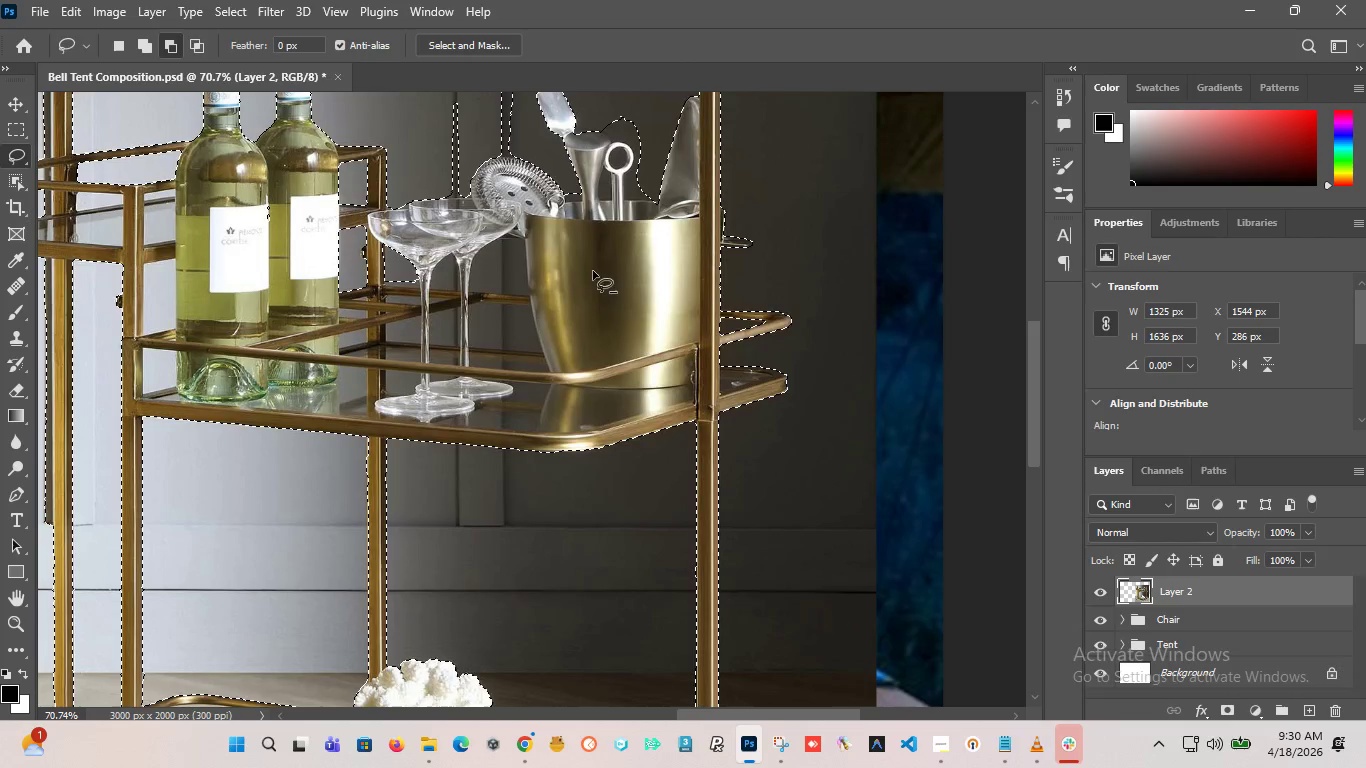 
scroll: coordinate [347, 280], scroll_direction: up, amount: 10.0
 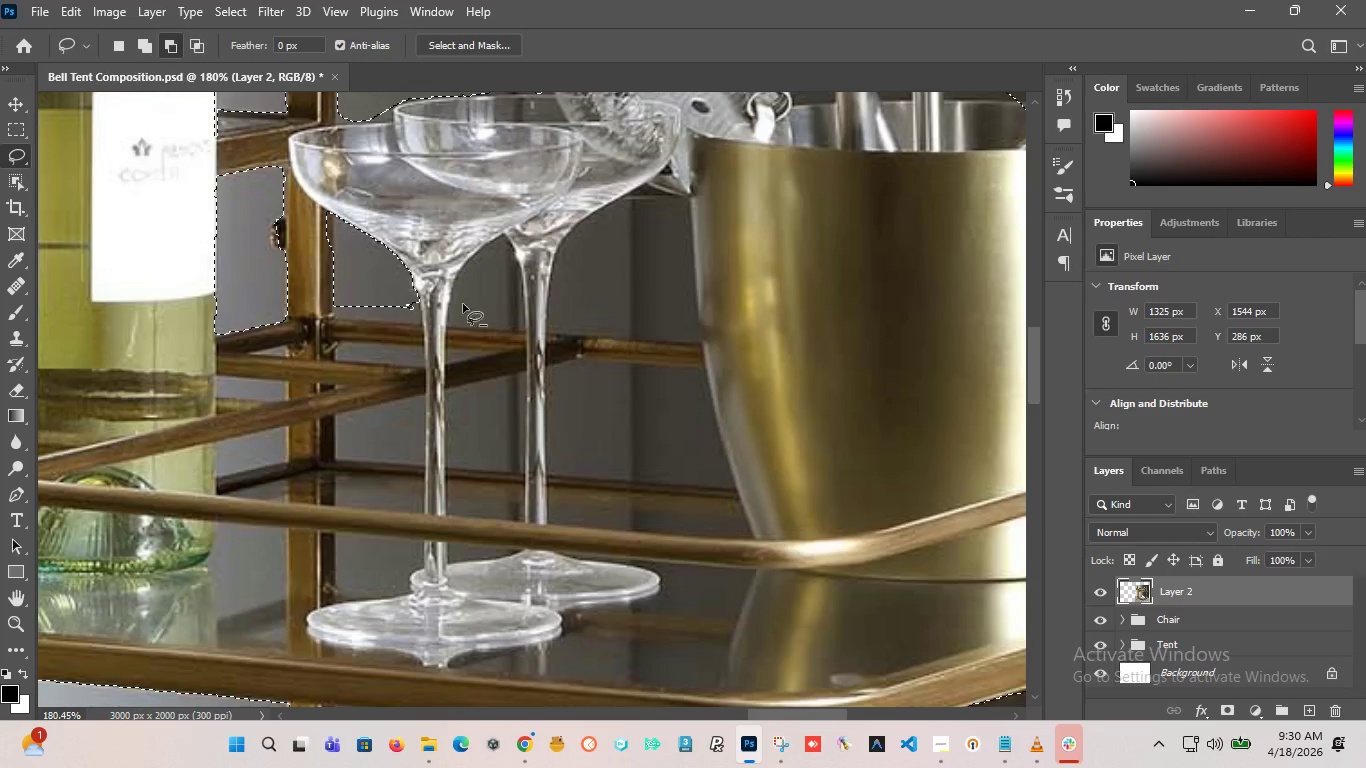 
scroll: coordinate [536, 321], scroll_direction: down, amount: 19.0
 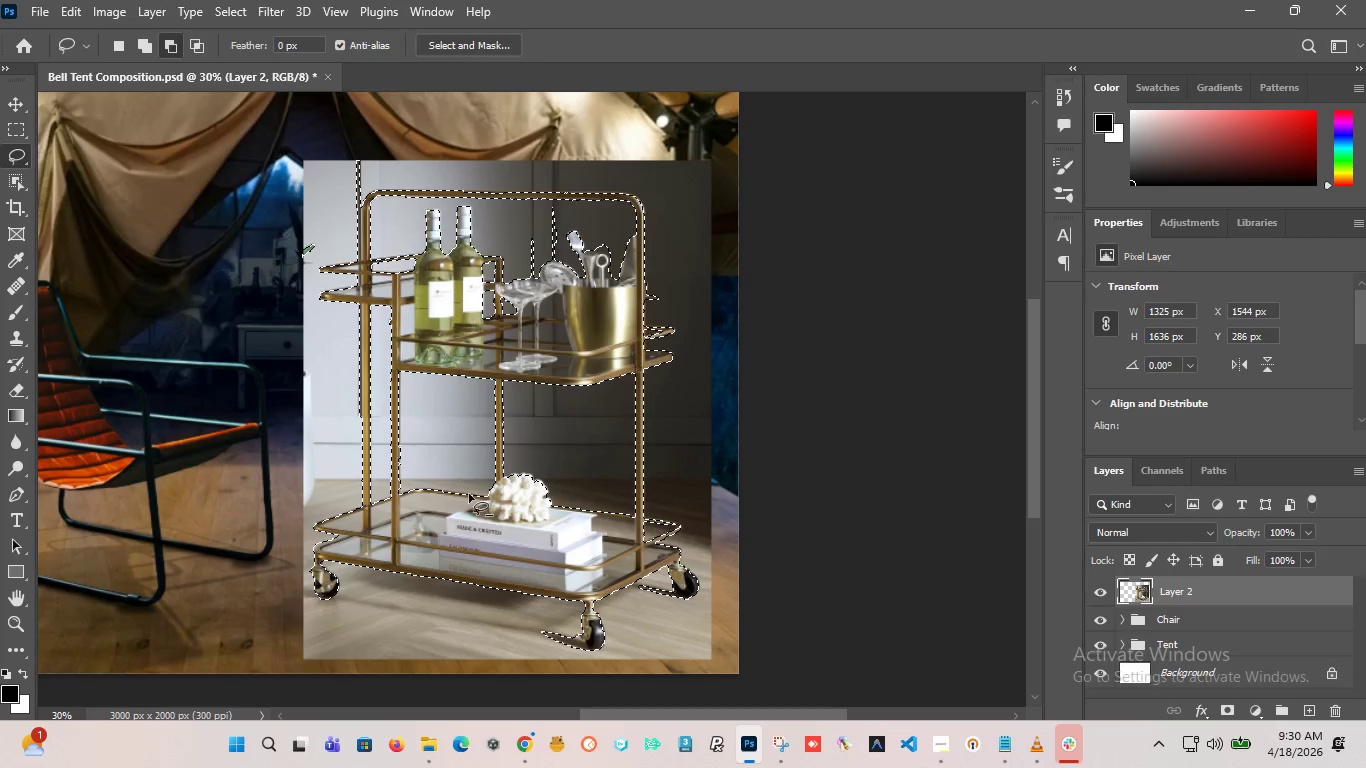 
scroll: coordinate [473, 499], scroll_direction: up, amount: 7.0
 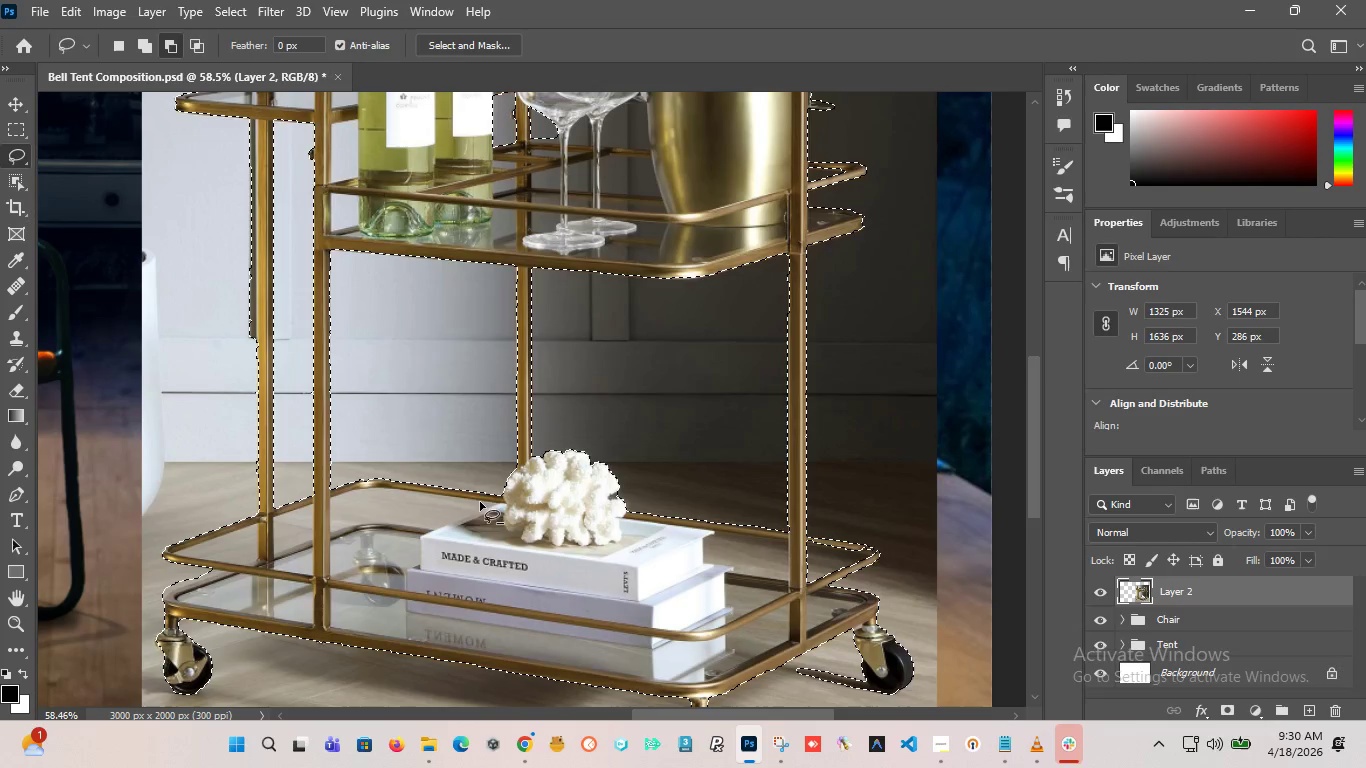 
scroll: coordinate [633, 261], scroll_direction: down, amount: 4.0
 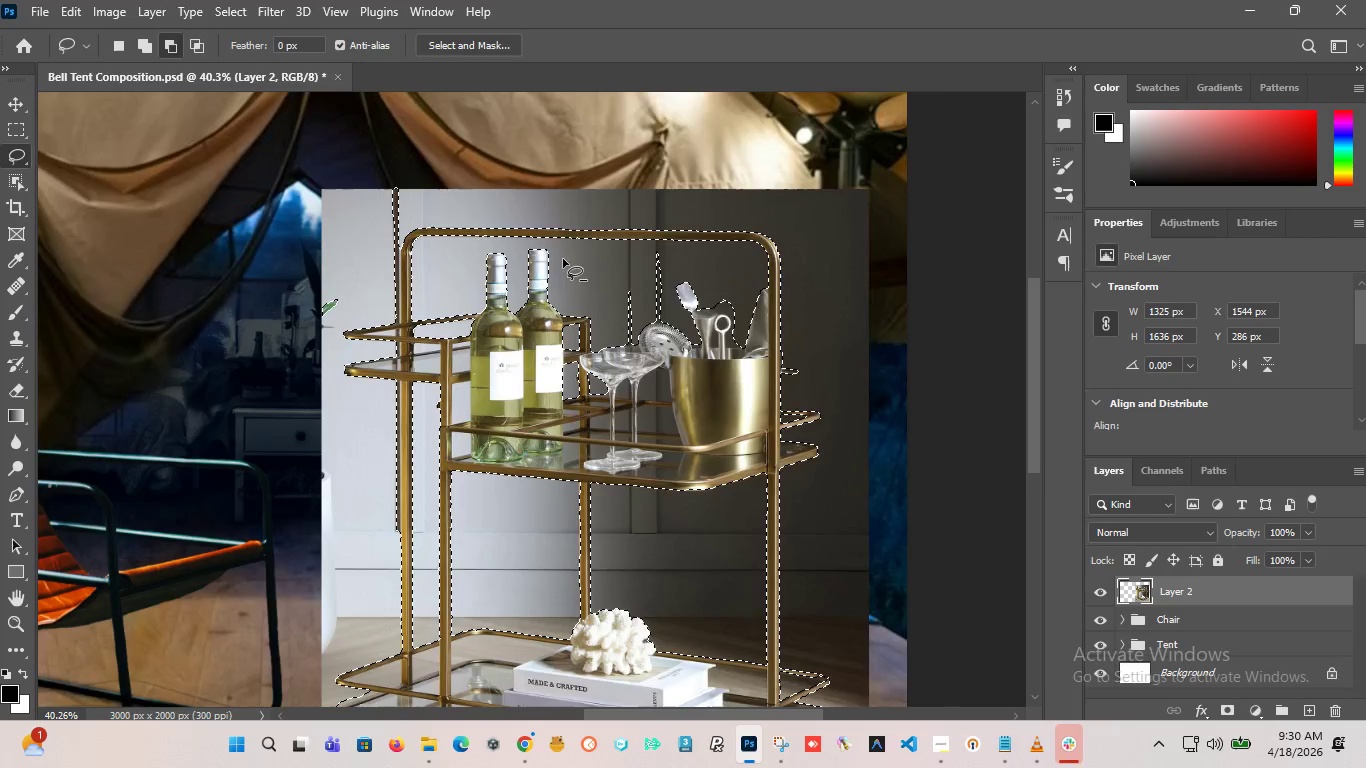 
scroll: coordinate [546, 253], scroll_direction: up, amount: 6.0
 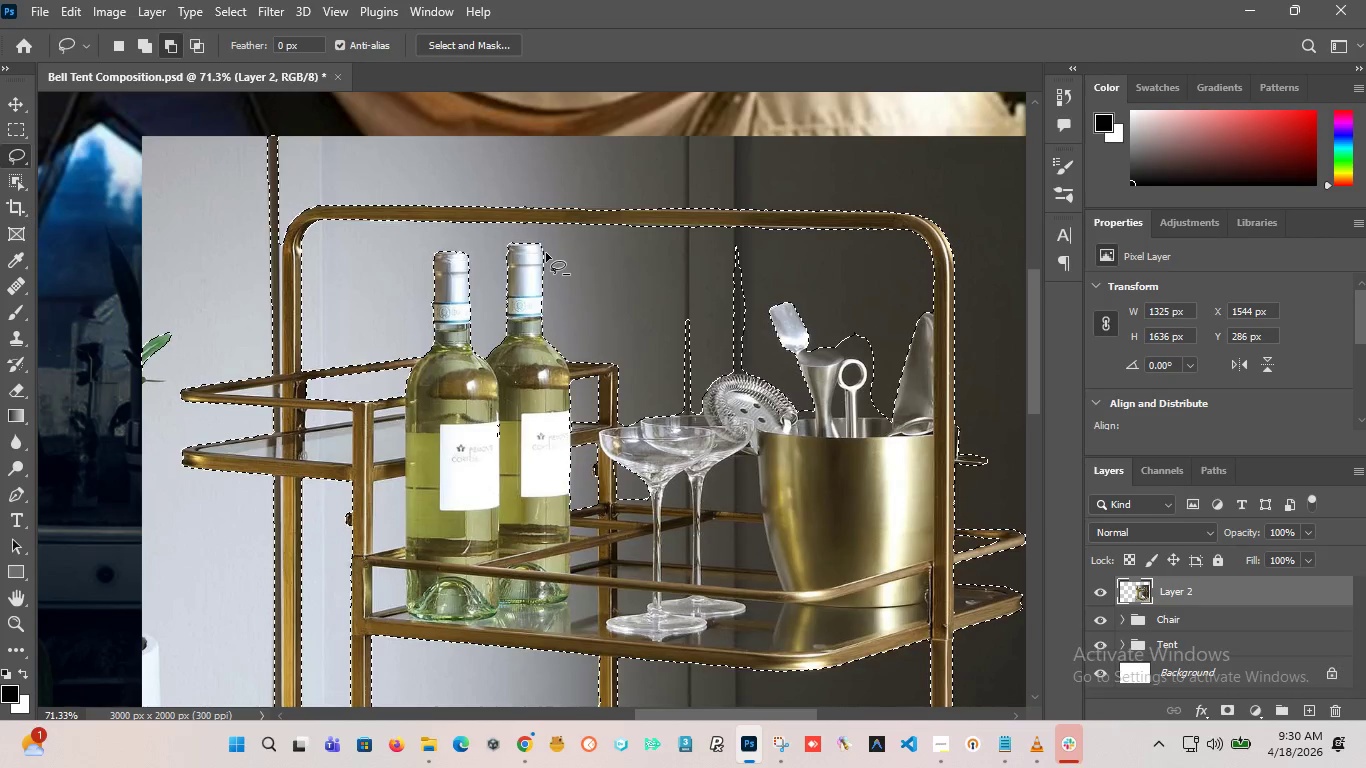 
hold_key(key=ShiftLeft, duration=3.19)
 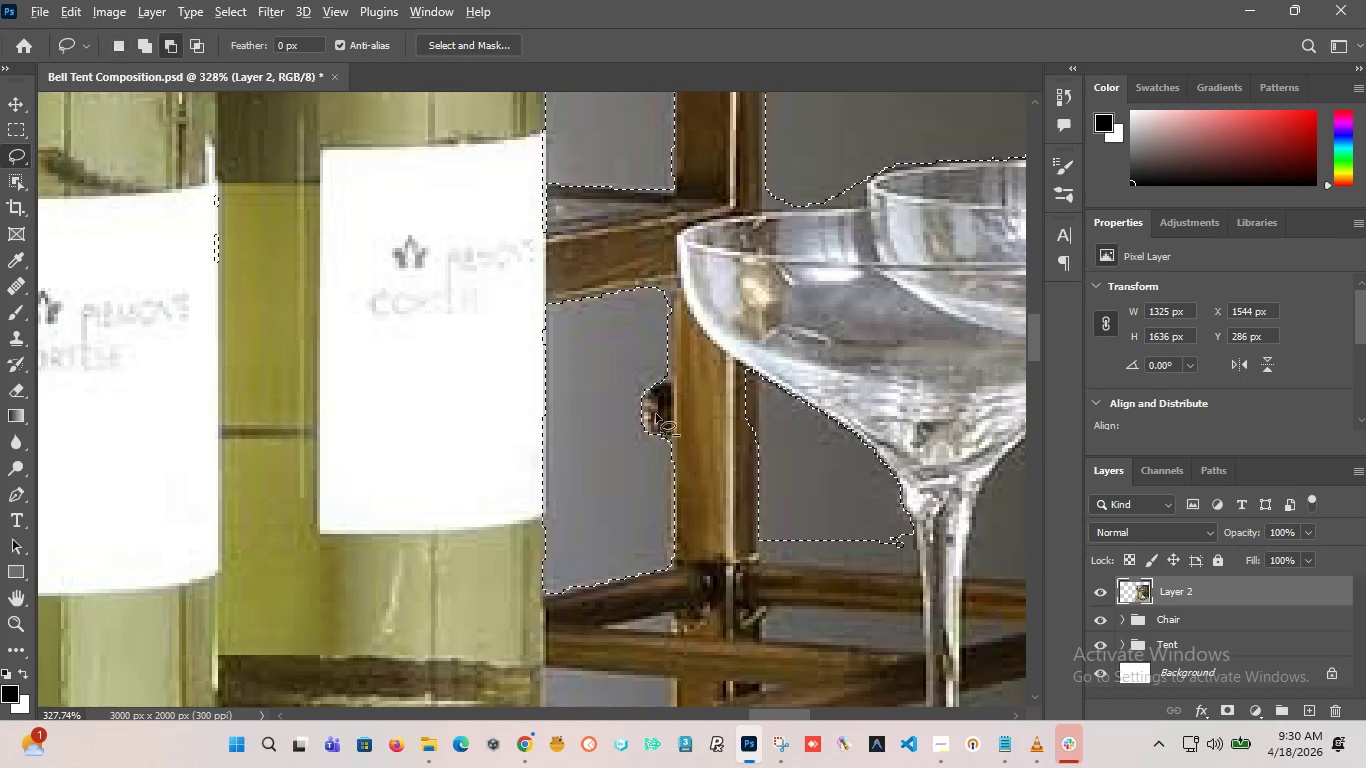 
scroll: coordinate [626, 439], scroll_direction: up, amount: 16.0
 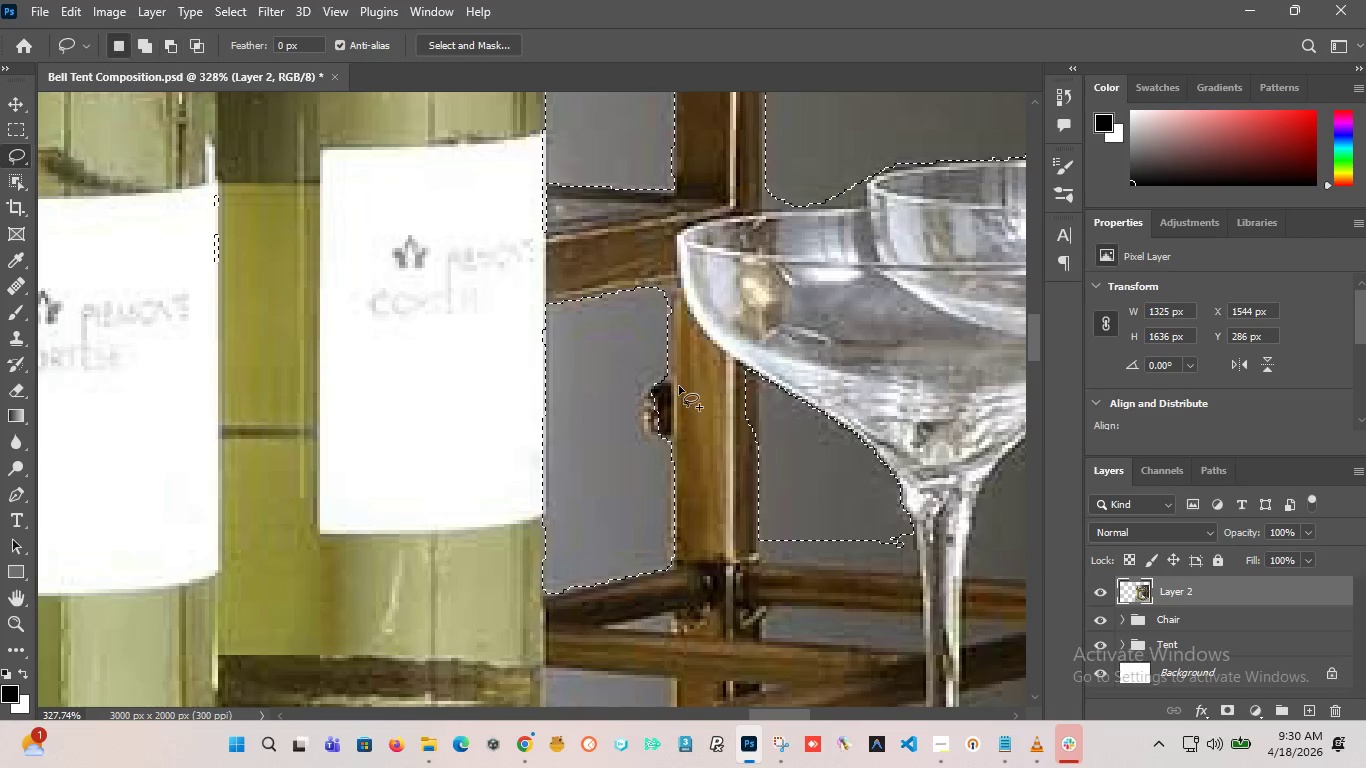 
left_click_drag(start_coordinate=[679, 385], to_coordinate=[680, 415])
 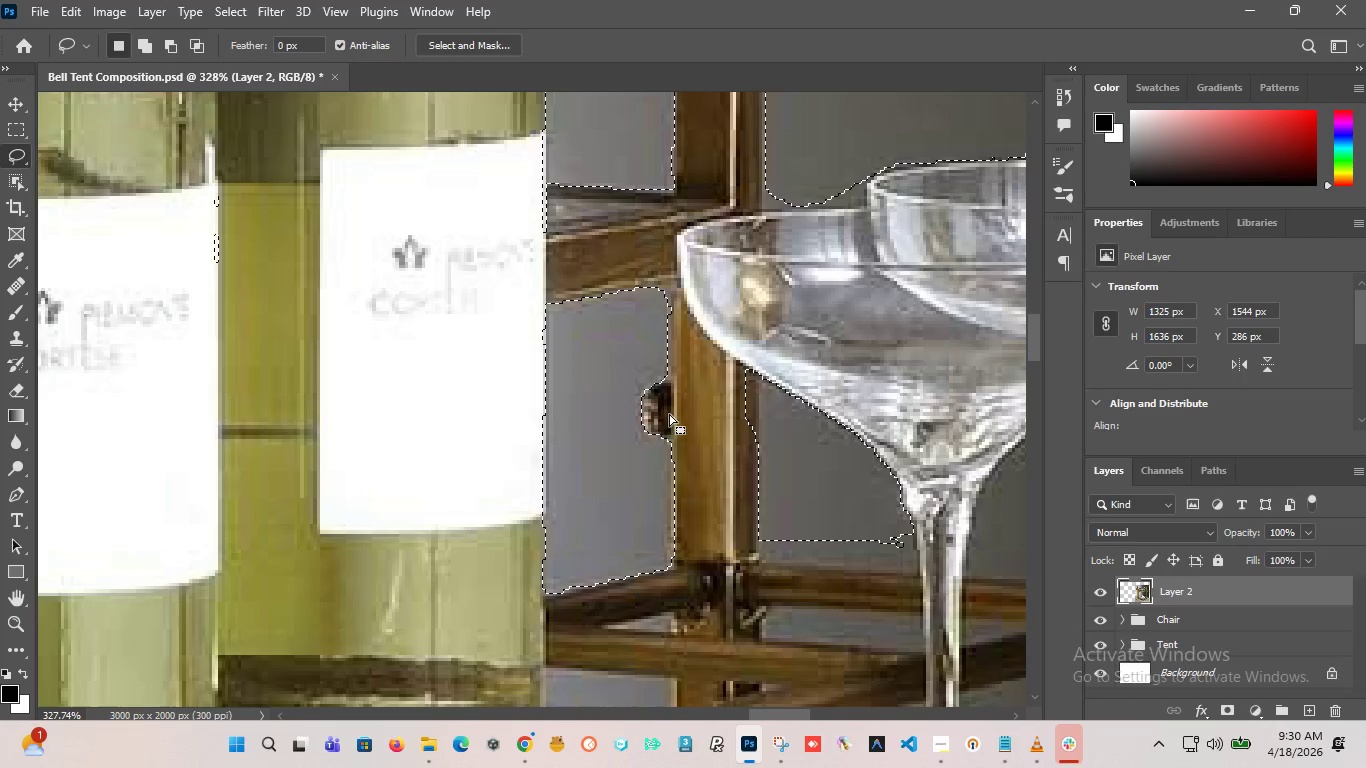 
hold_key(key=AltLeft, duration=1.38)
 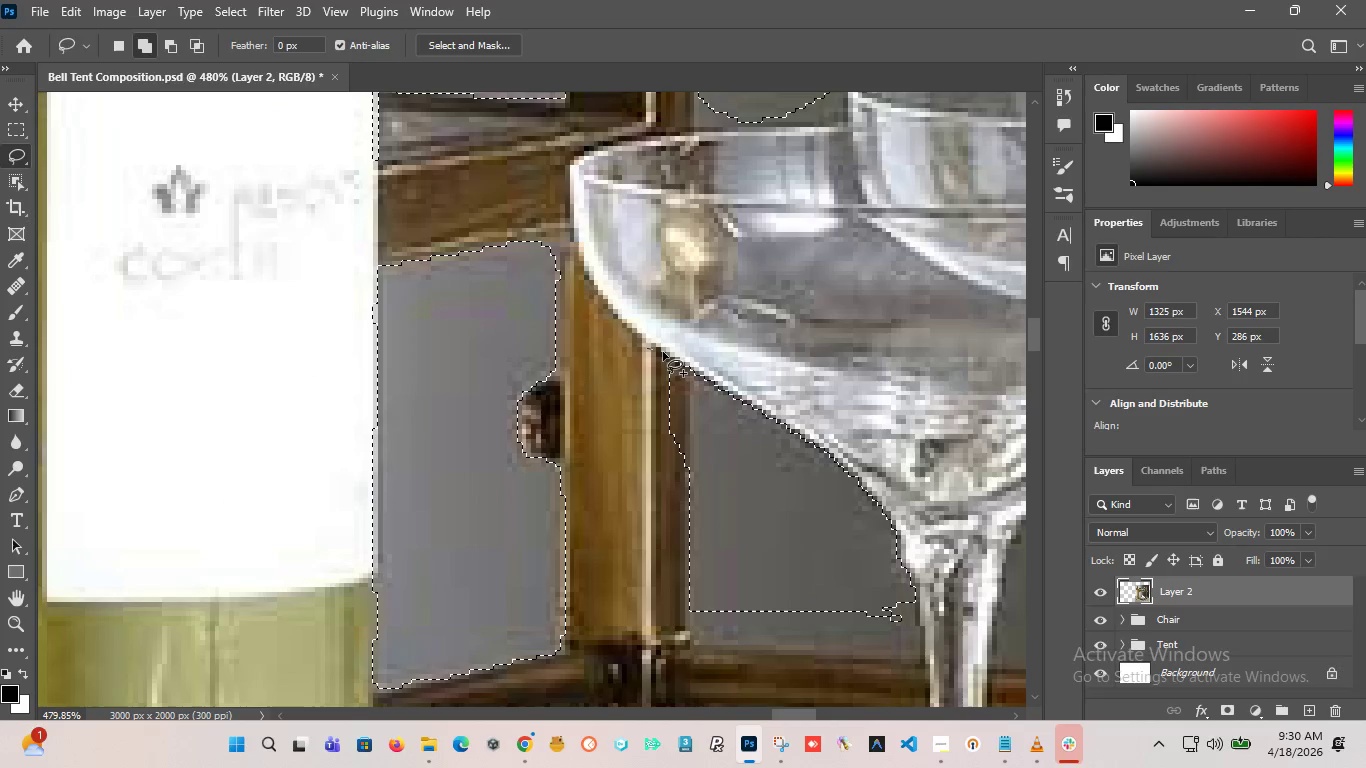 
hold_key(key=ShiftLeft, duration=3.3)
 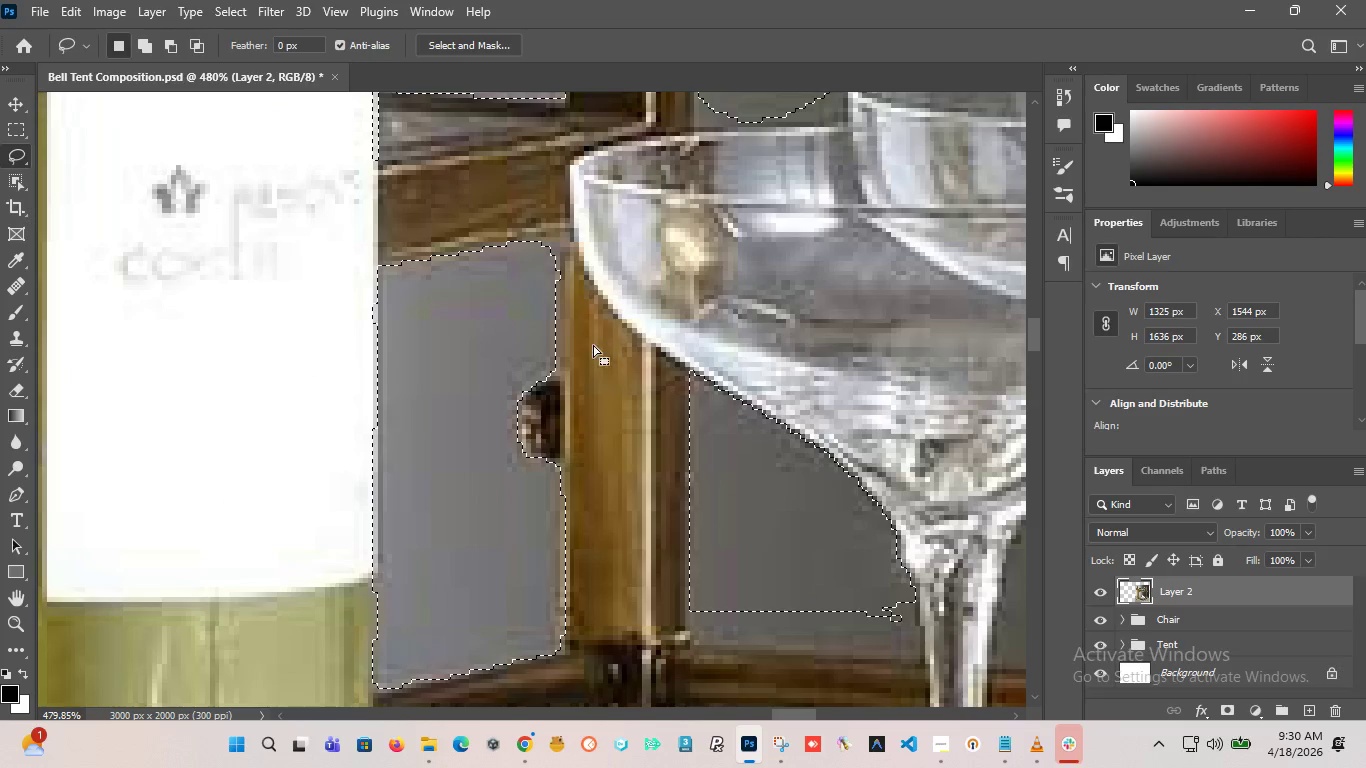 
scroll: coordinate [699, 397], scroll_direction: up, amount: 4.0
 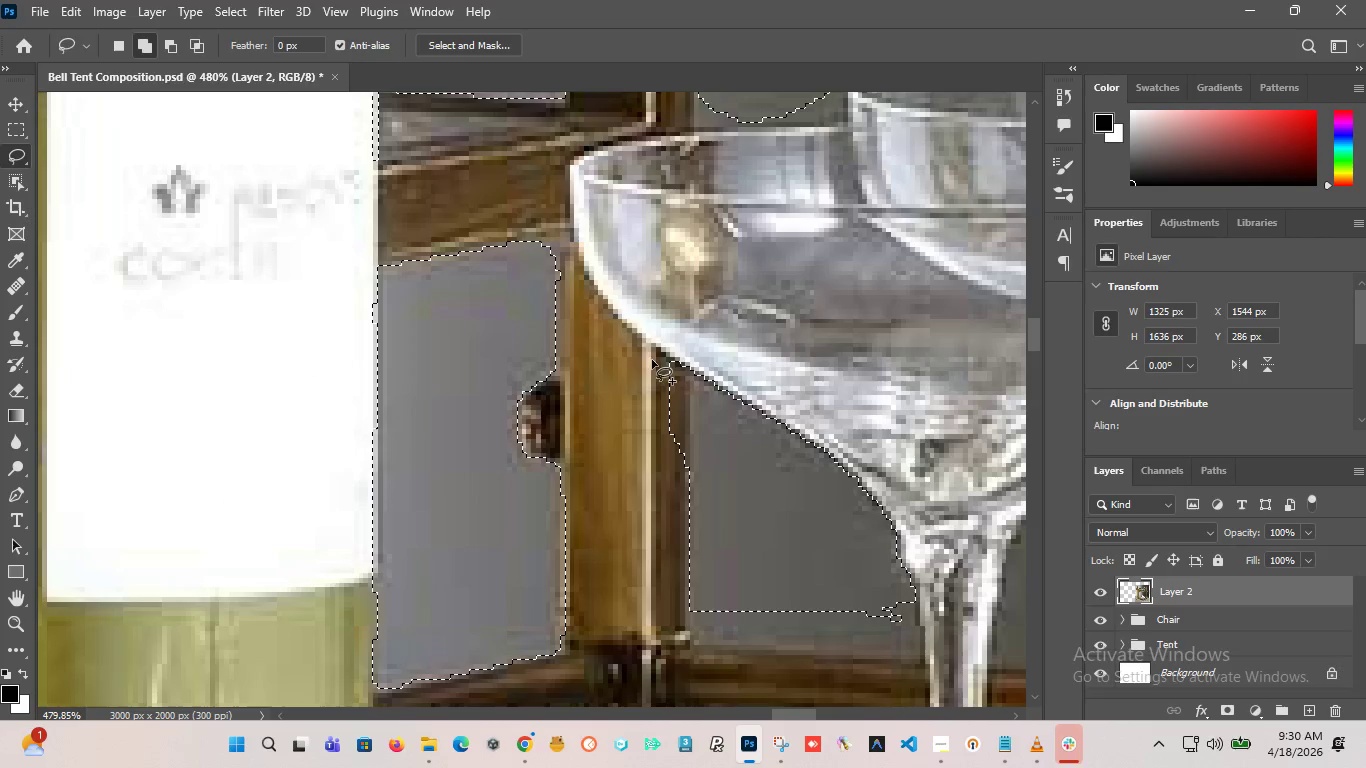 
hold_key(key=AltLeft, duration=5.27)
scroll: coordinate [433, 373], scroll_direction: down, amount: 31.0
 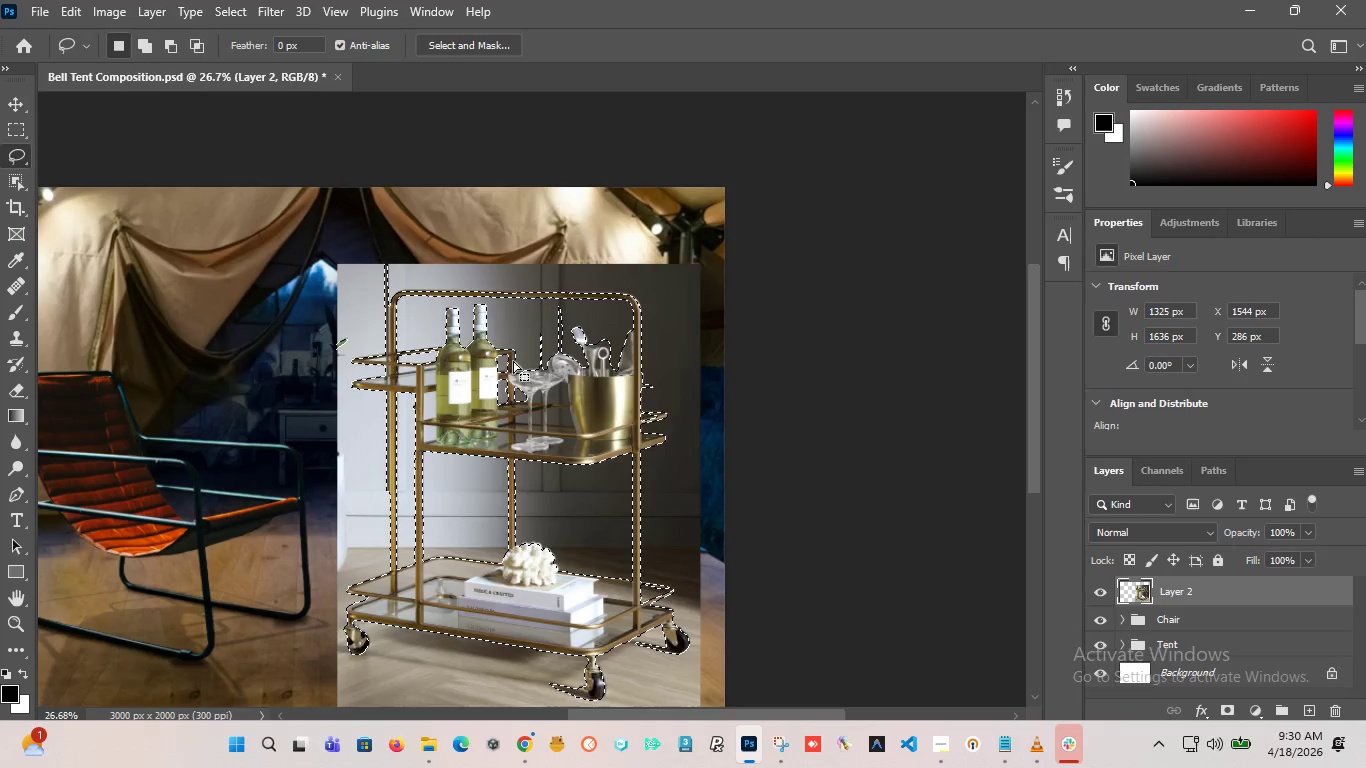 
hold_key(key=AltLeft, duration=1.86)
 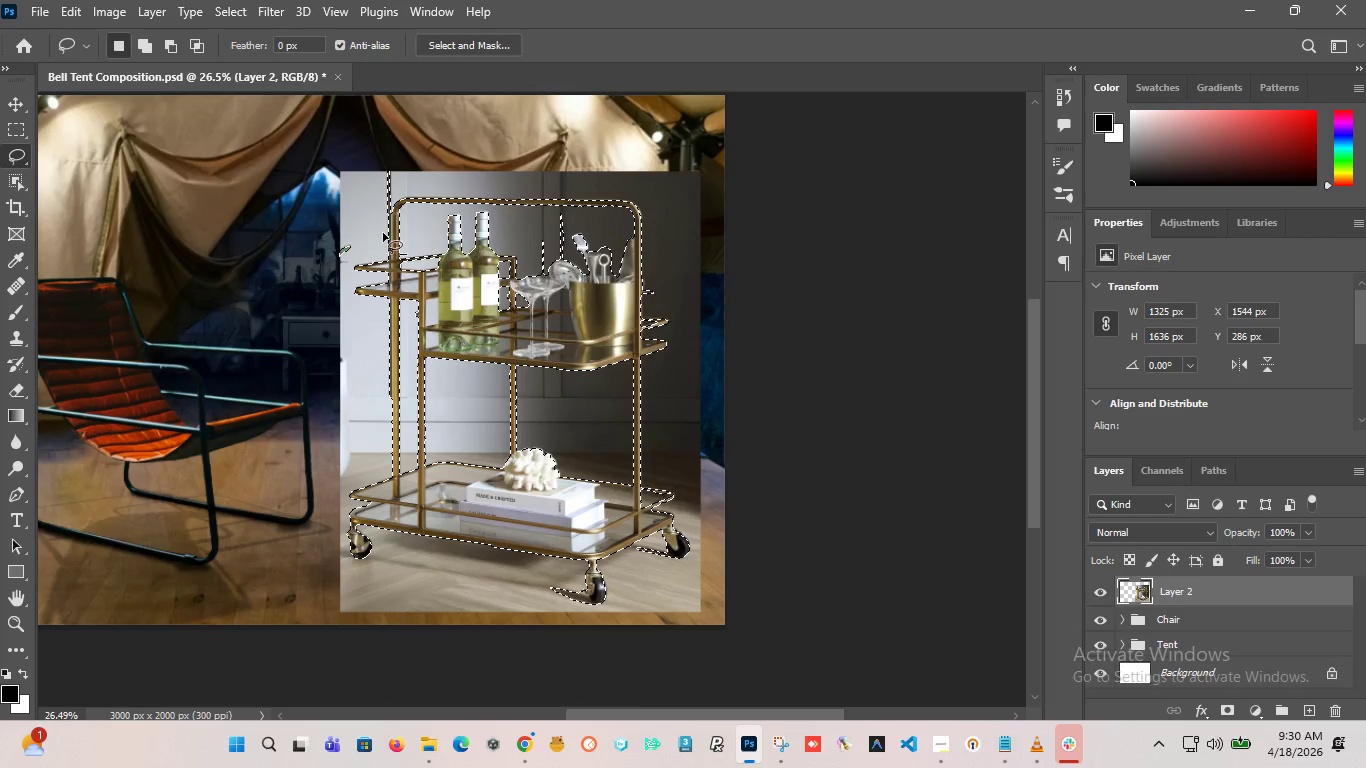 
scroll: coordinate [516, 360], scroll_direction: down, amount: 6.0
 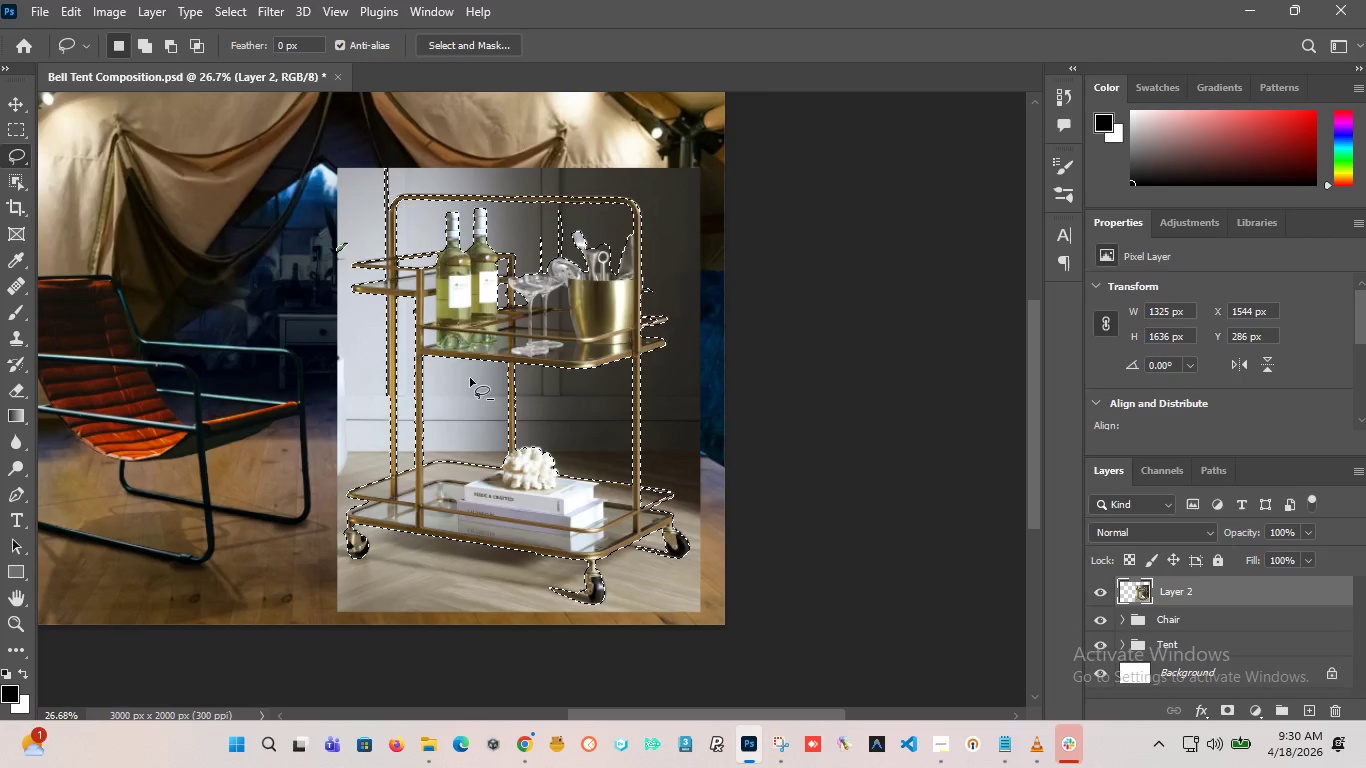 
scroll: coordinate [536, 532], scroll_direction: none, amount: 0.0
 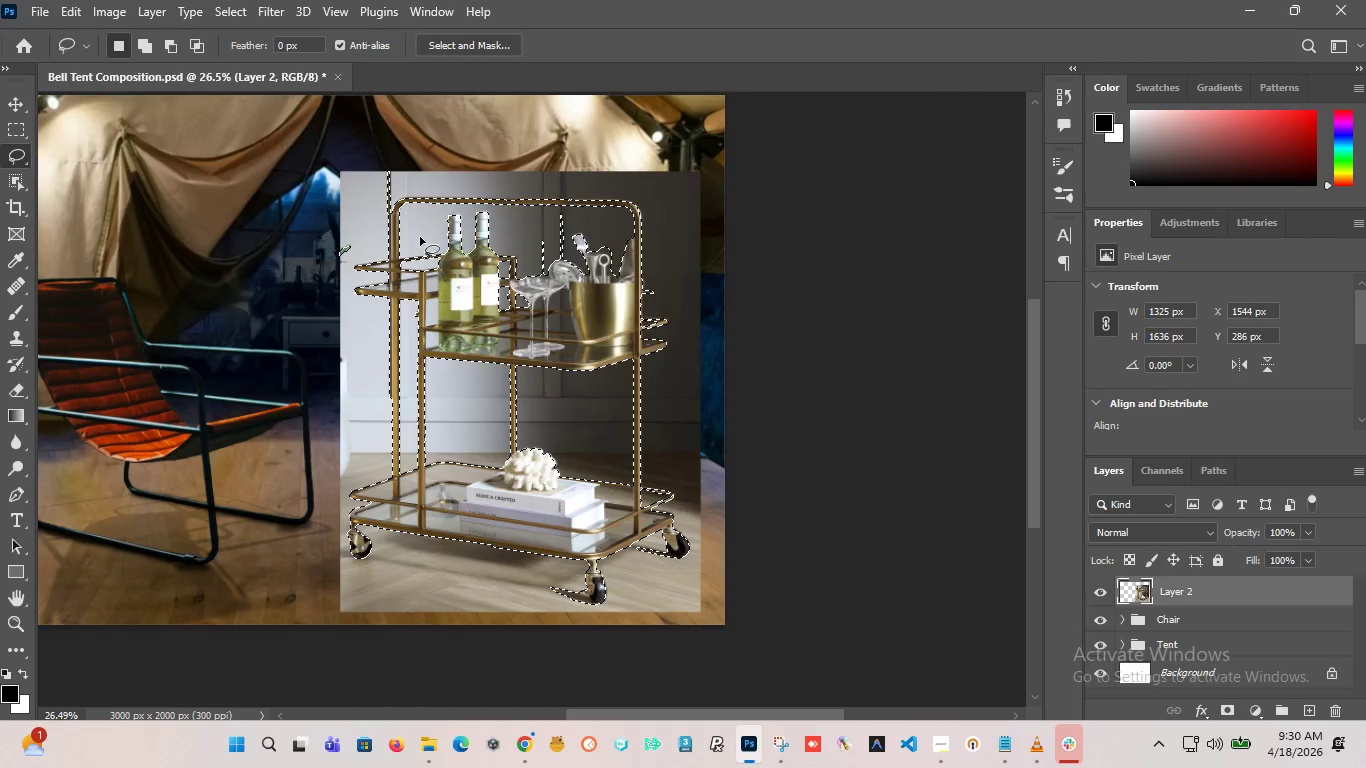 
hold_key(key=AltLeft, duration=1.09)
scroll: coordinate [381, 234], scroll_direction: up, amount: 11.0
 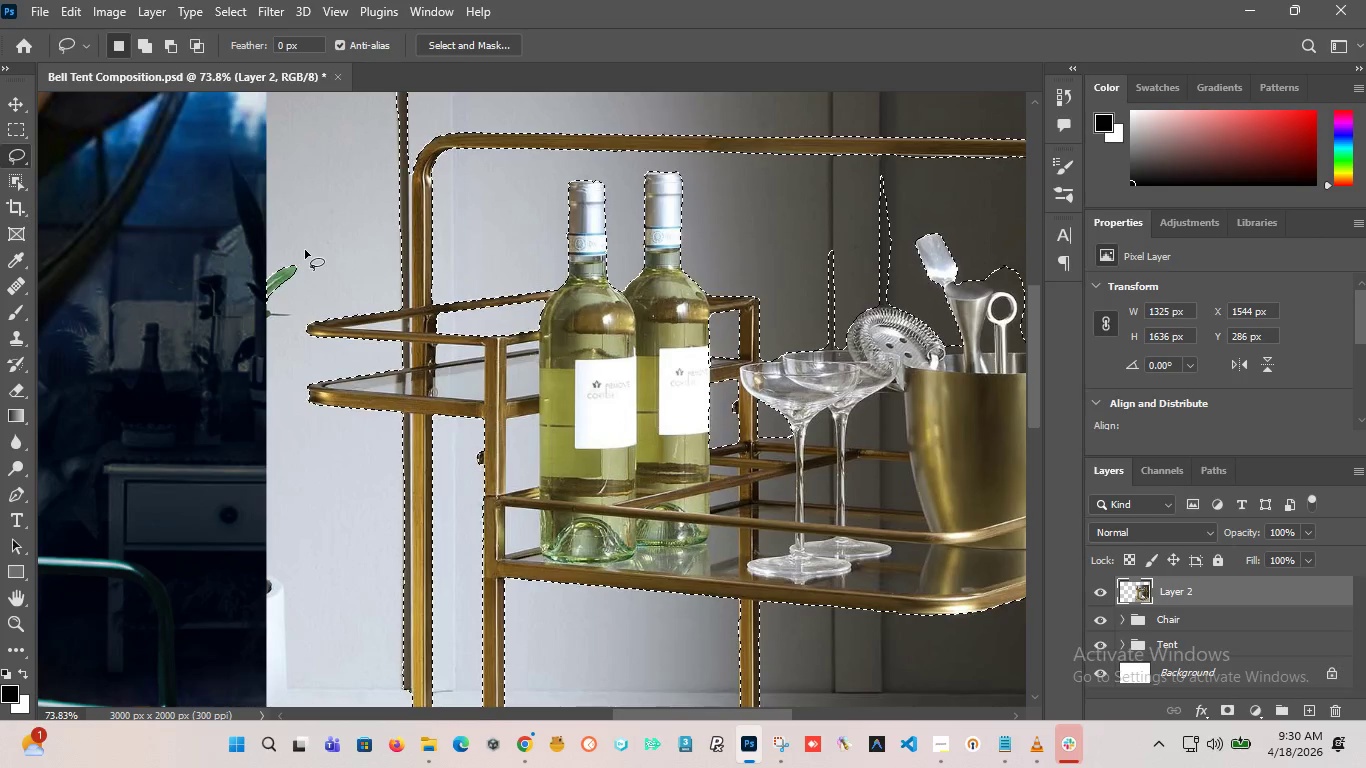 
hold_key(key=AltLeft, duration=1.88)
left_click_drag(start_coordinate=[291, 249], to_coordinate=[276, 250])
 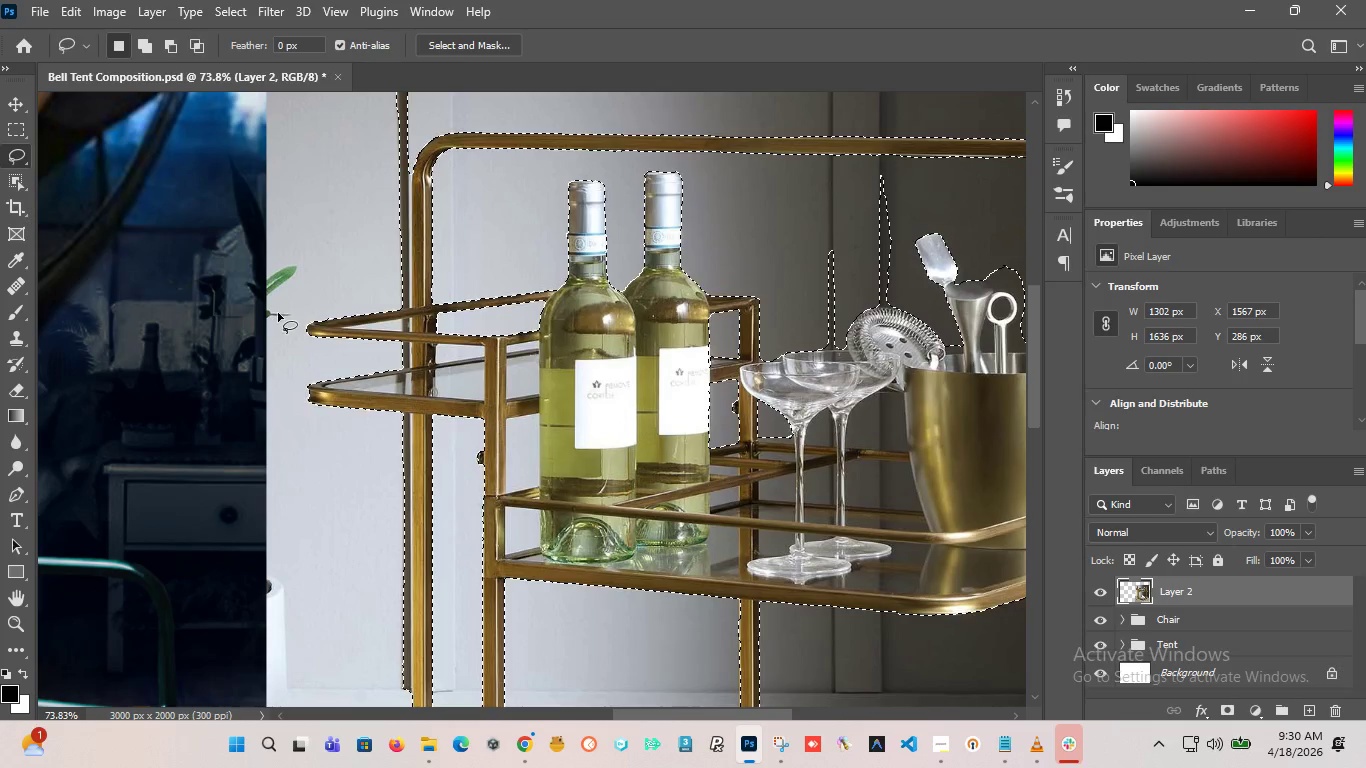 
hold_key(key=AltLeft, duration=6.17)
scroll: coordinate [514, 322], scroll_direction: down, amount: 2.0
 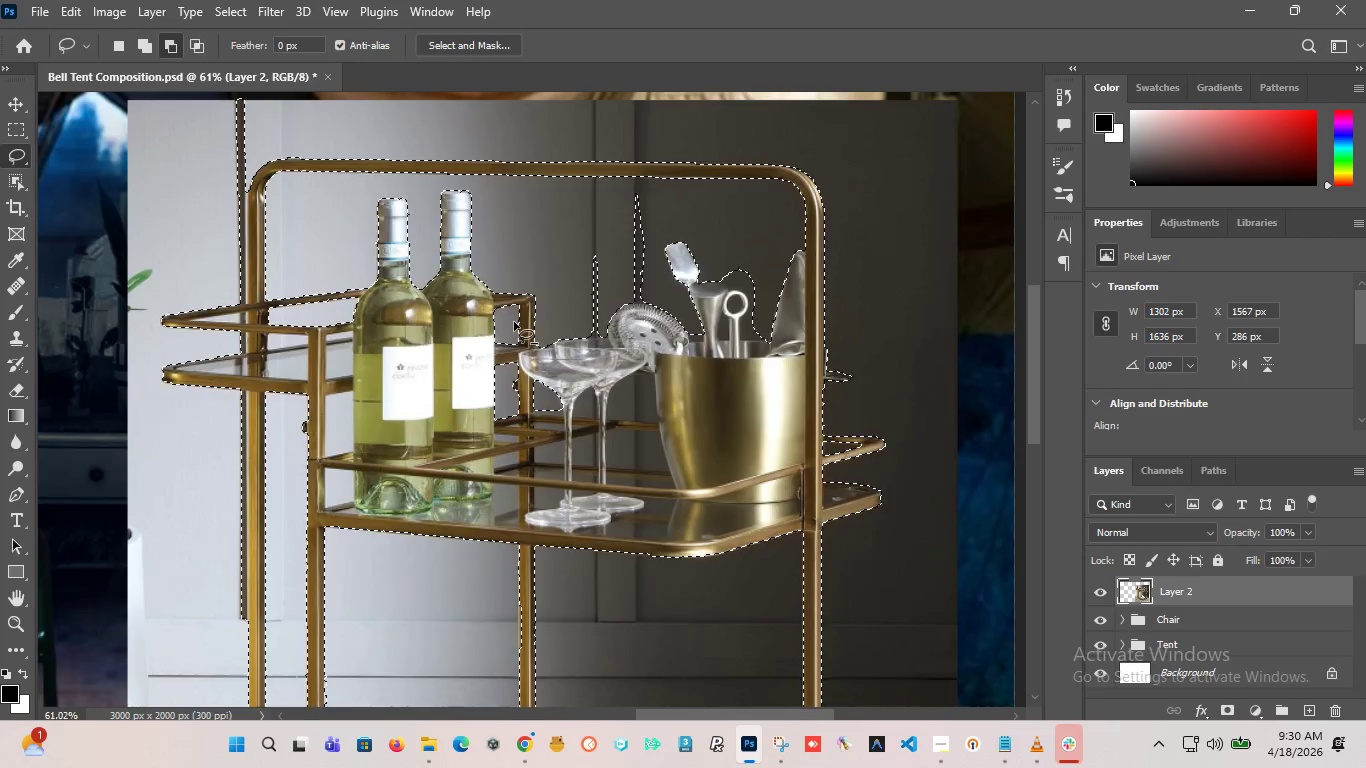 
scroll: coordinate [514, 322], scroll_direction: up, amount: 4.0
 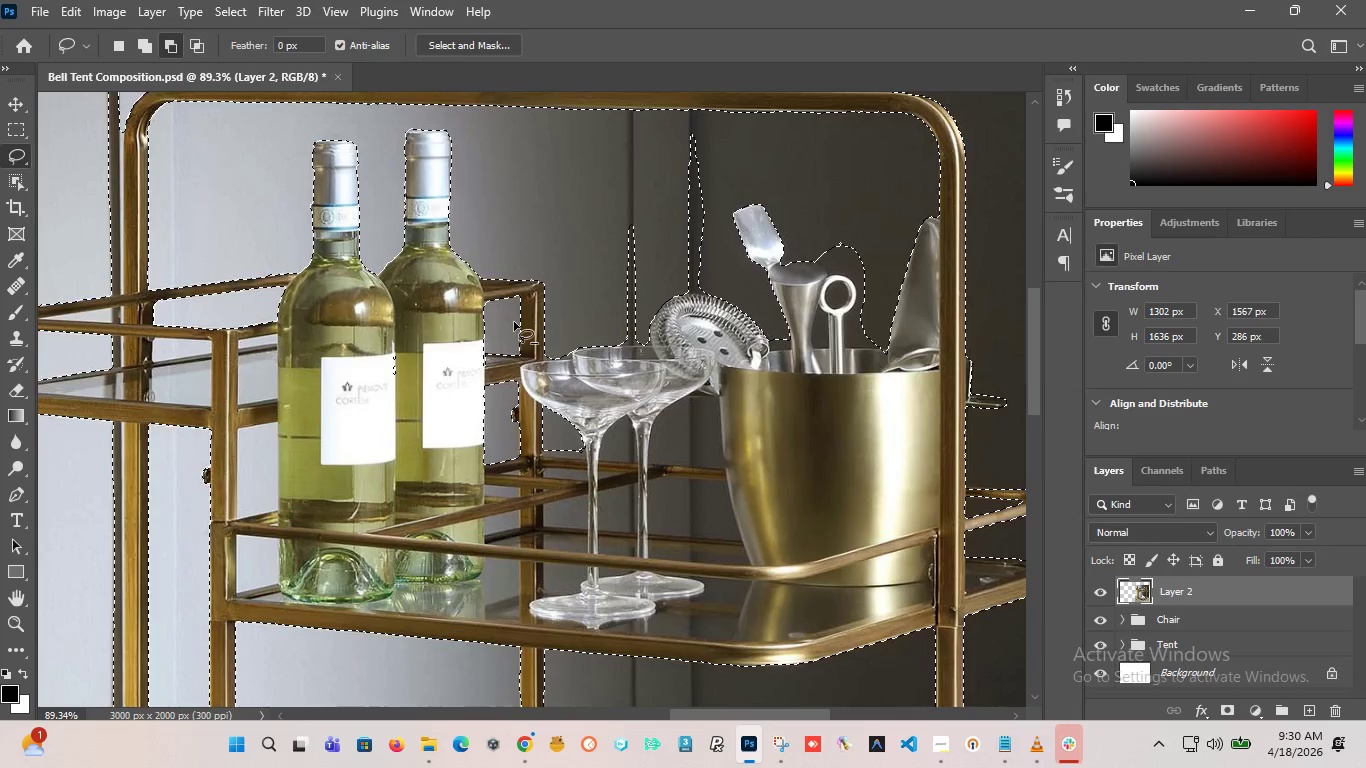 
scroll: coordinate [515, 325], scroll_direction: down, amount: 17.0
 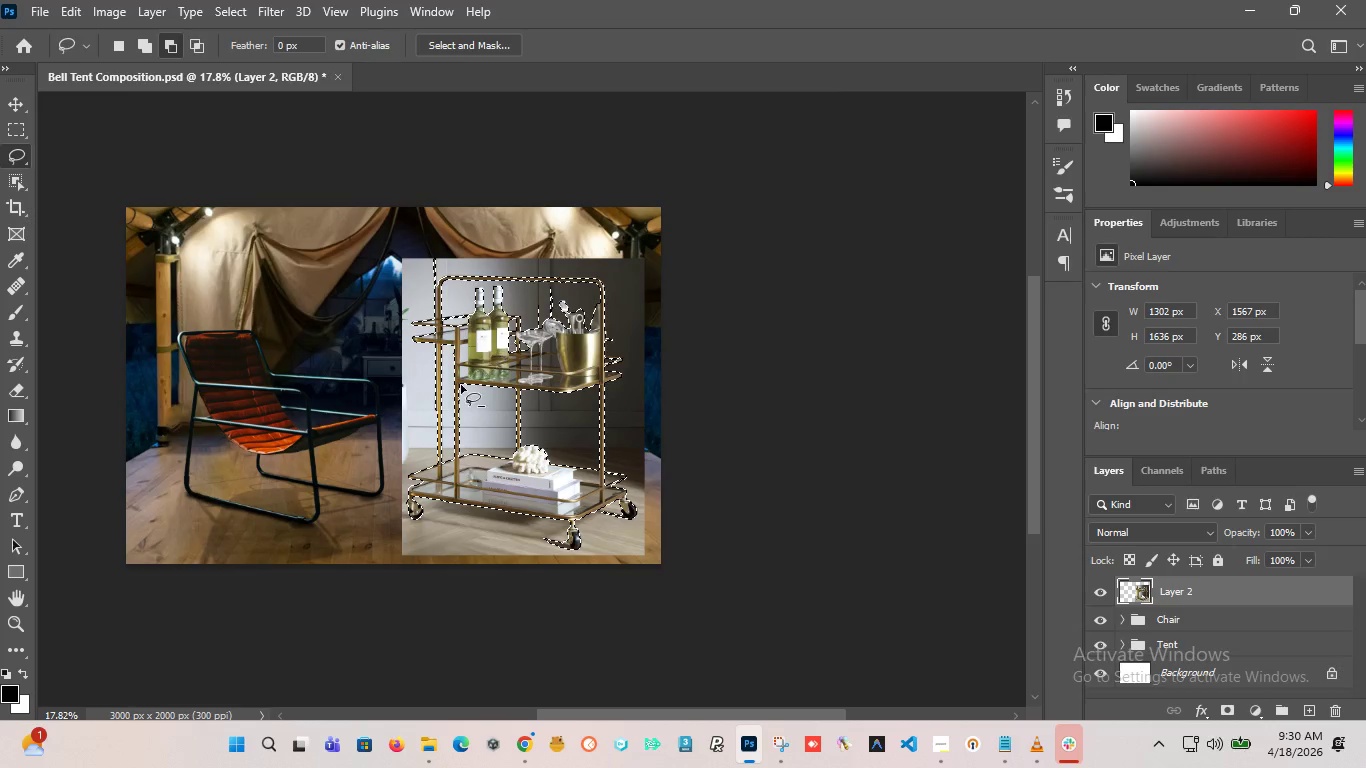 
scroll: coordinate [449, 442], scroll_direction: up, amount: 11.0
 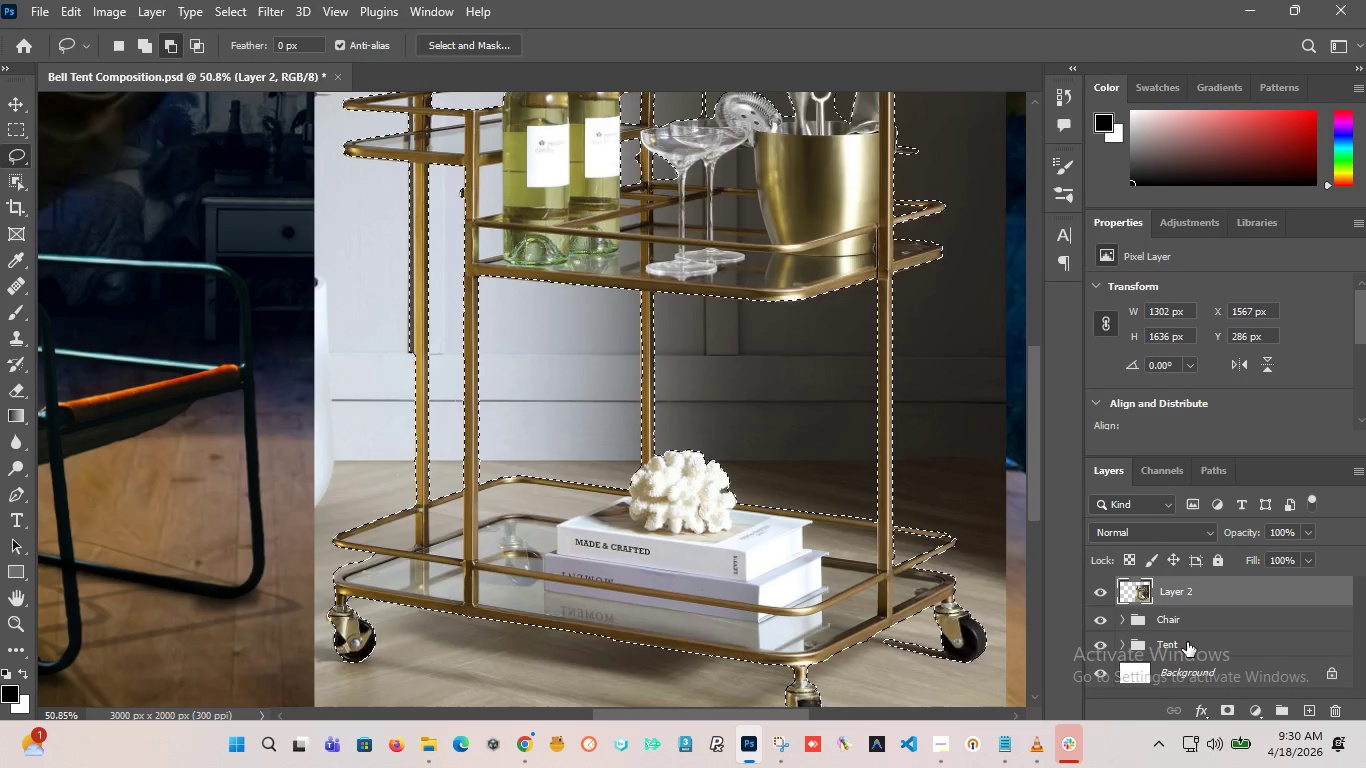 
key(Control+J)
 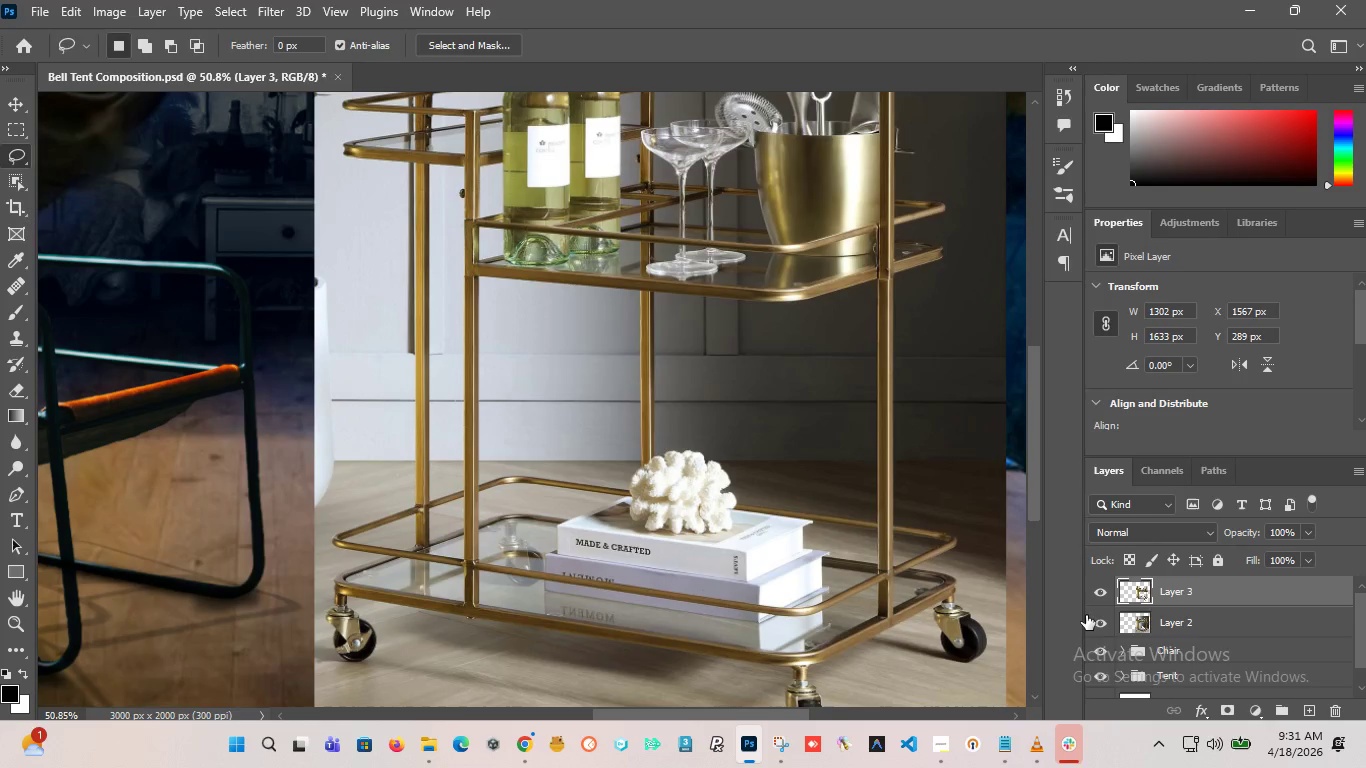 
left_click([1099, 620])
 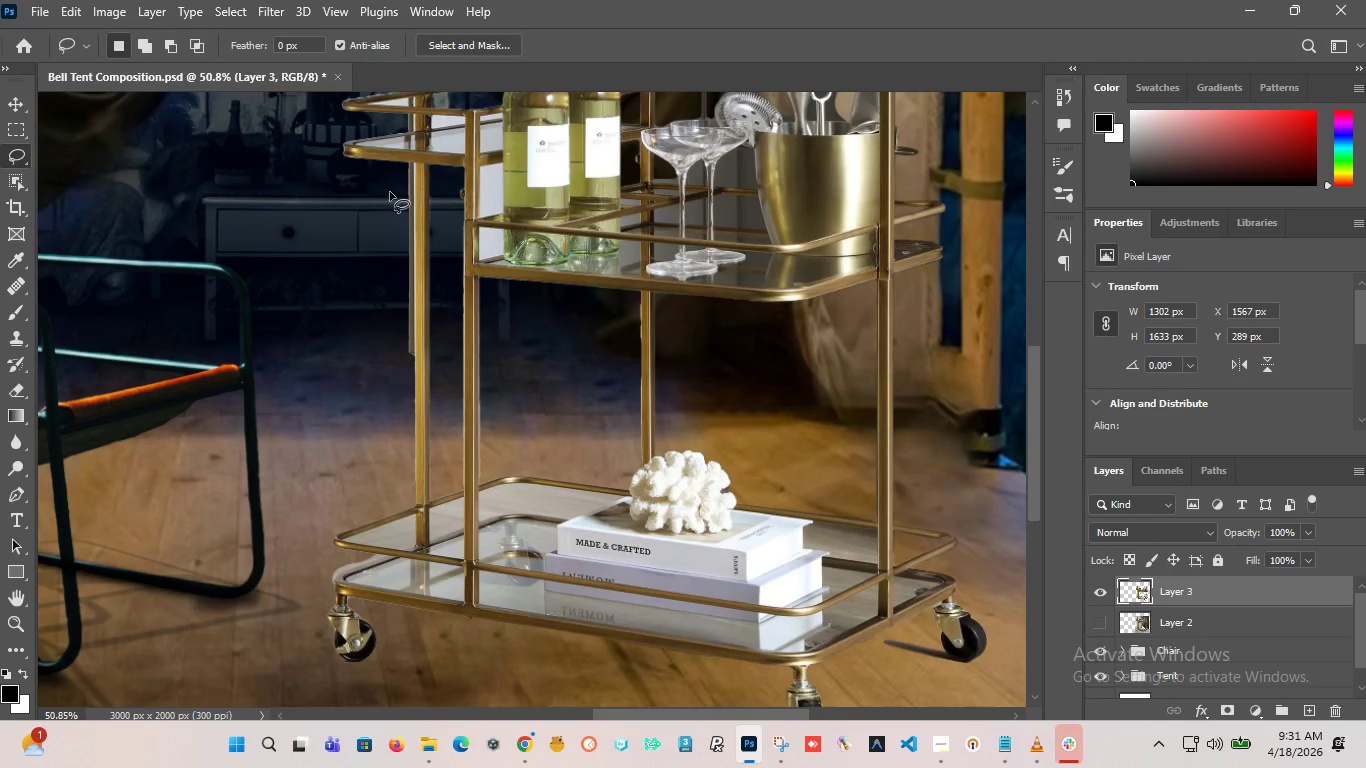 
hold_key(key=AltLeft, duration=16.38)
scroll: coordinate [517, 285], scroll_direction: down, amount: 9.0
 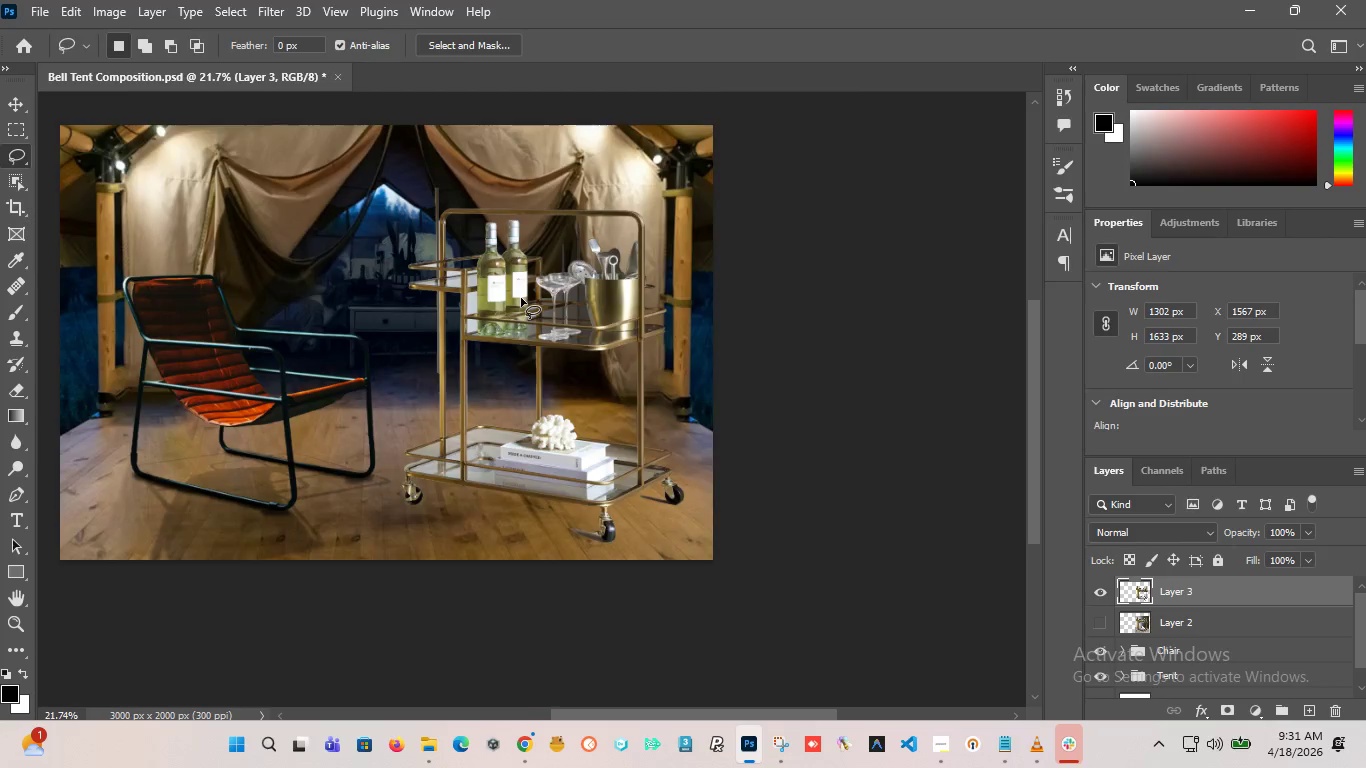 
scroll: coordinate [327, 492], scroll_direction: up, amount: 17.0
 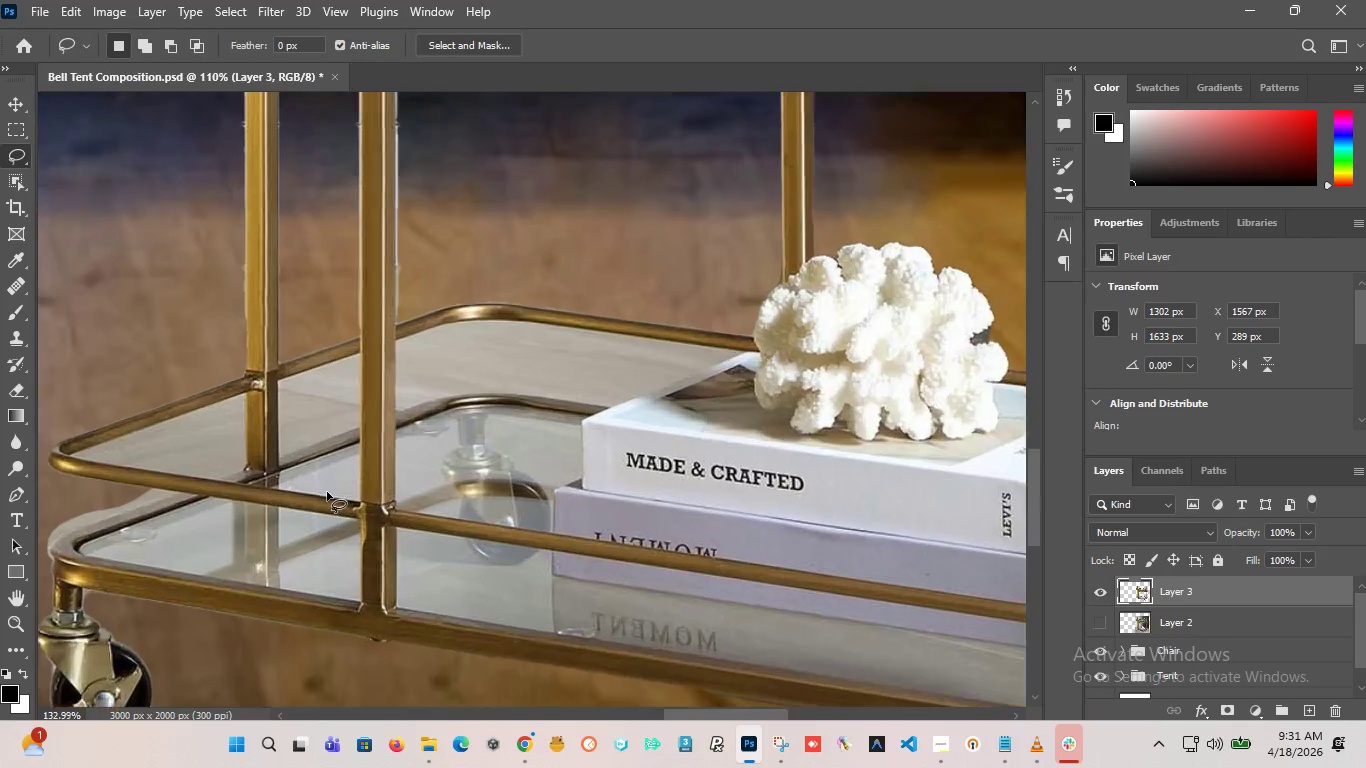 
scroll: coordinate [327, 492], scroll_direction: down, amount: 17.0
 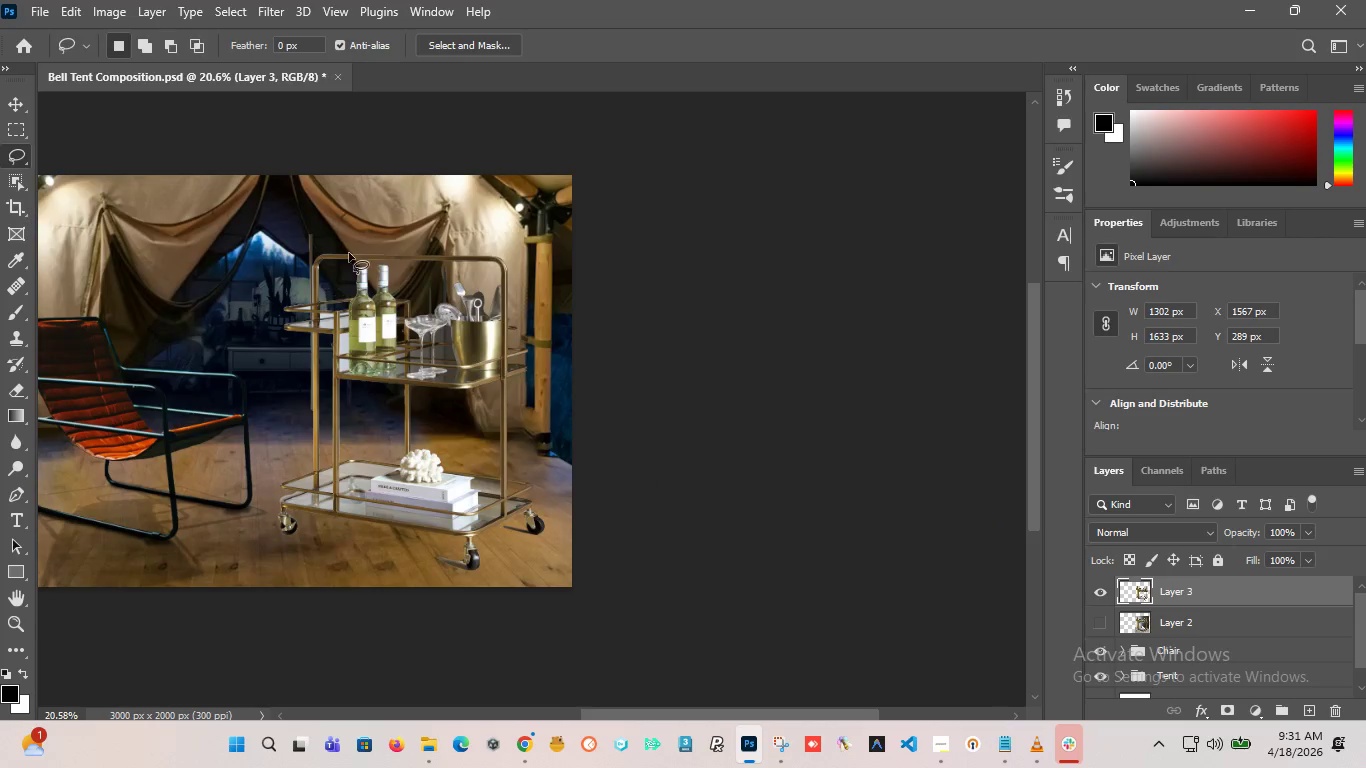 
scroll: coordinate [388, 293], scroll_direction: up, amount: 14.0
 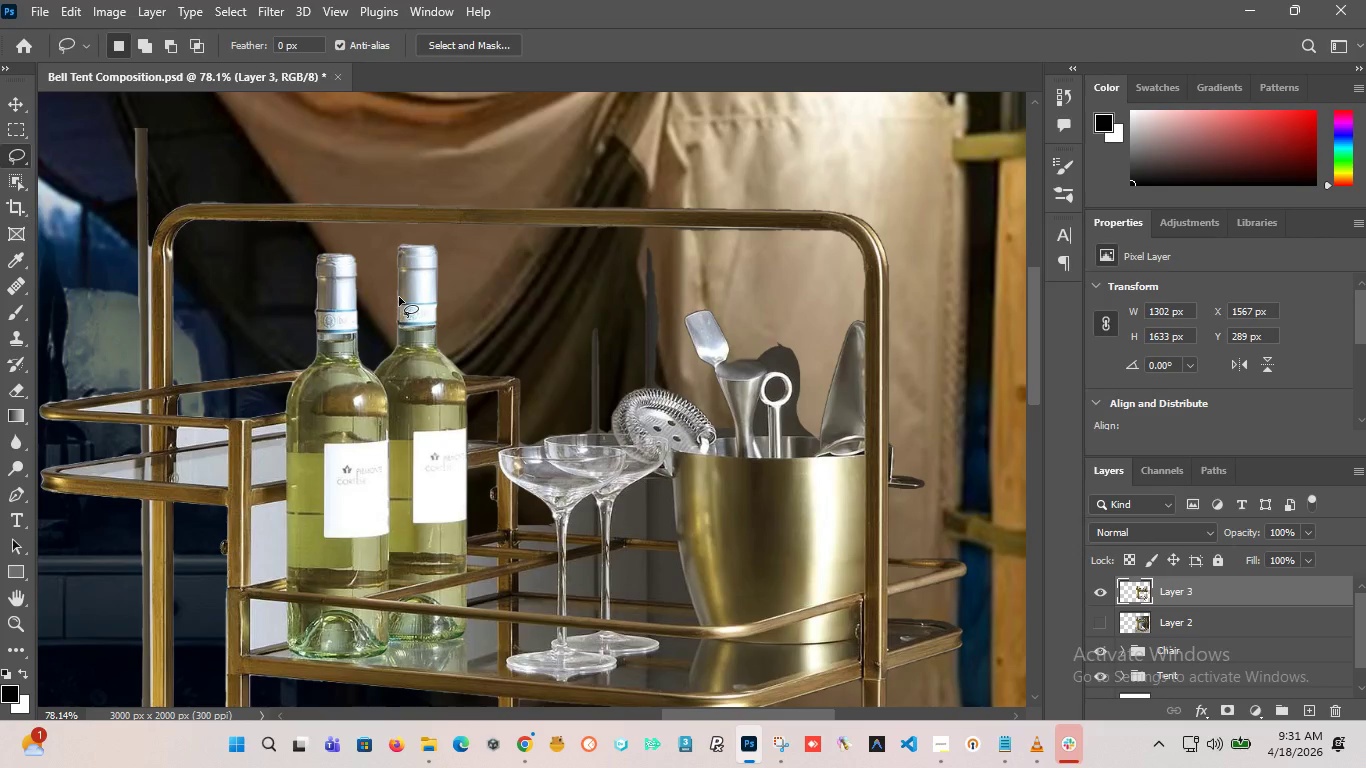 
scroll: coordinate [419, 276], scroll_direction: down, amount: 12.0
 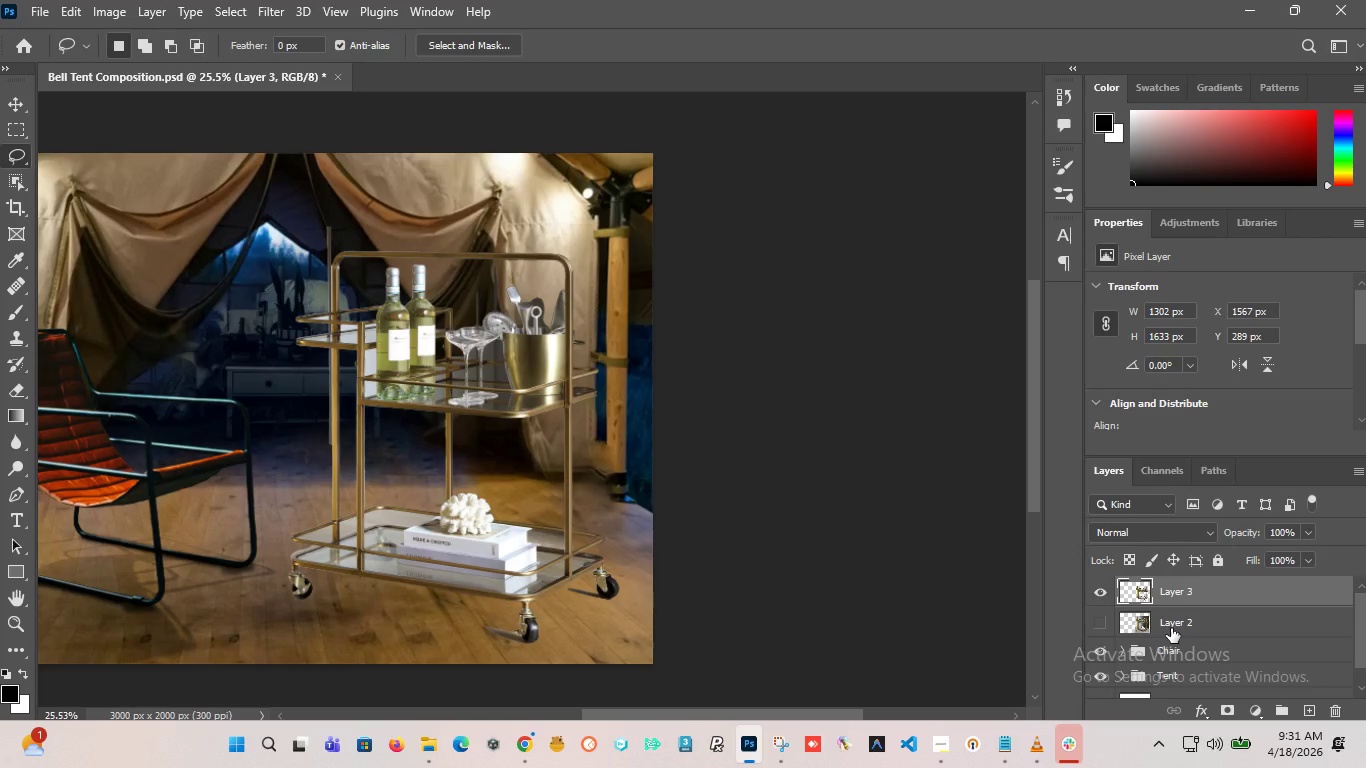 
left_click_drag(start_coordinate=[1176, 616], to_coordinate=[1336, 713])
 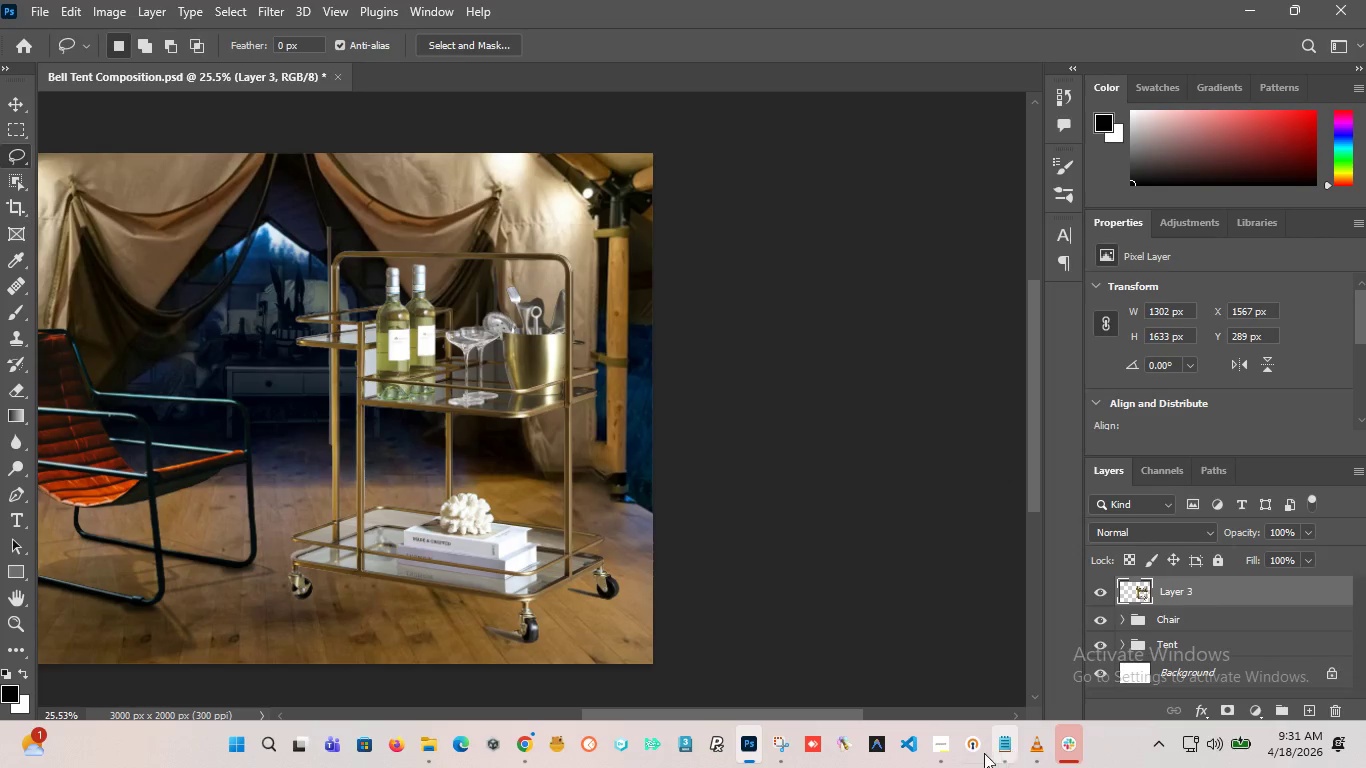 
left_click([945, 753])